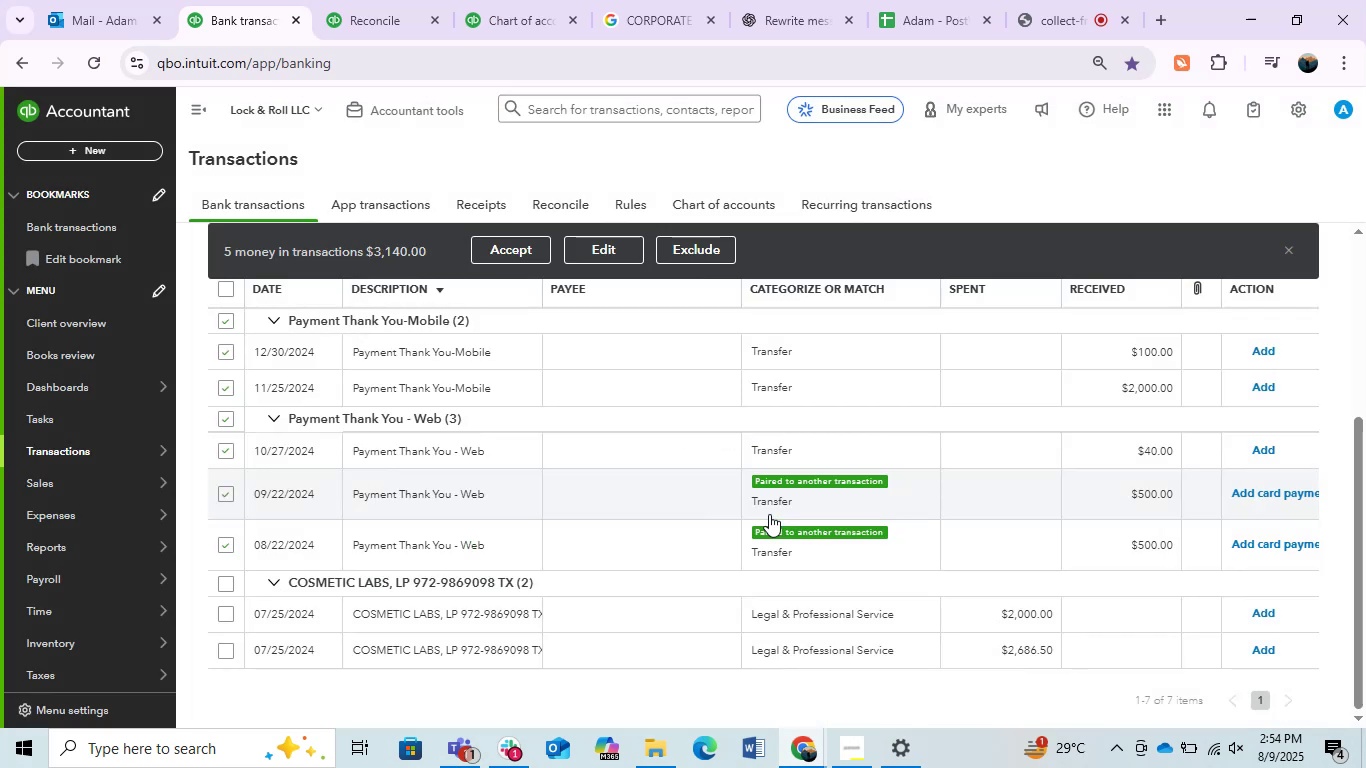 
wait(7.13)
 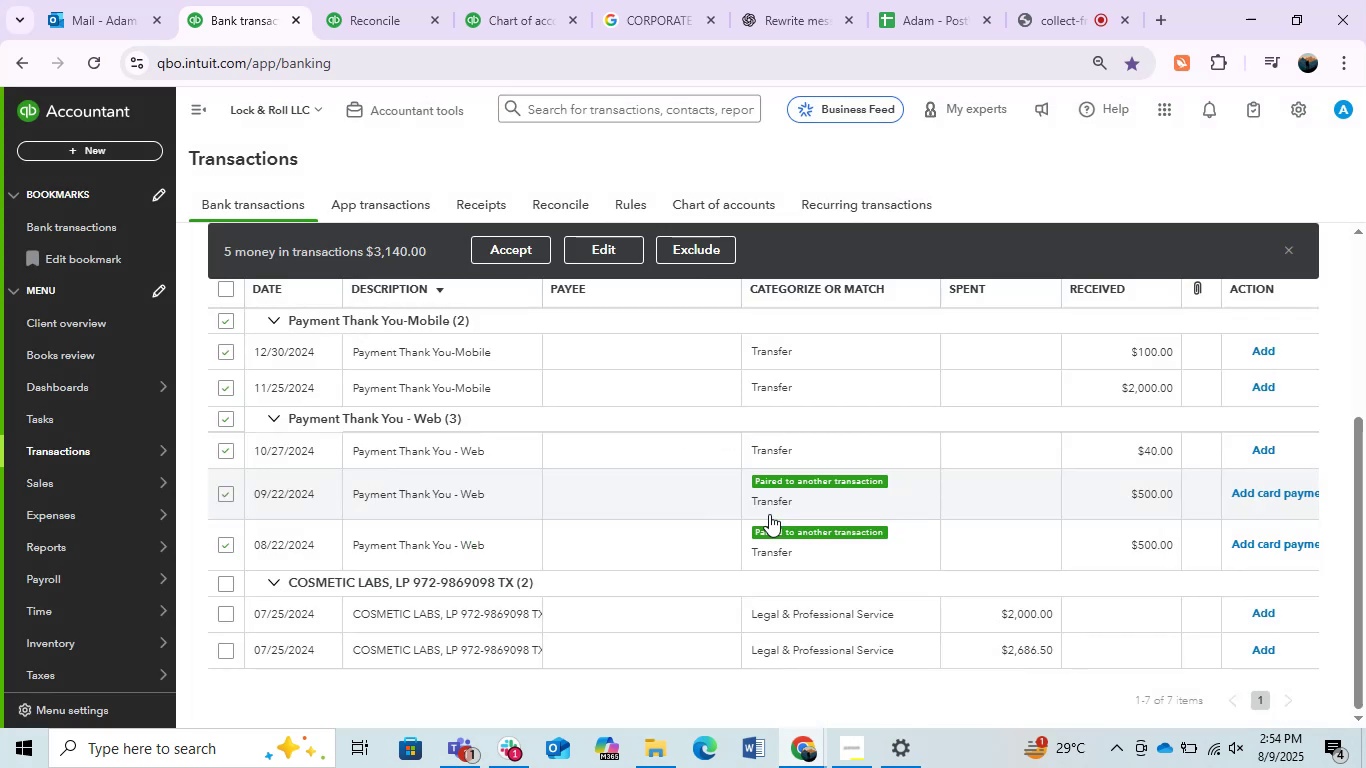 
left_click([818, 484])
 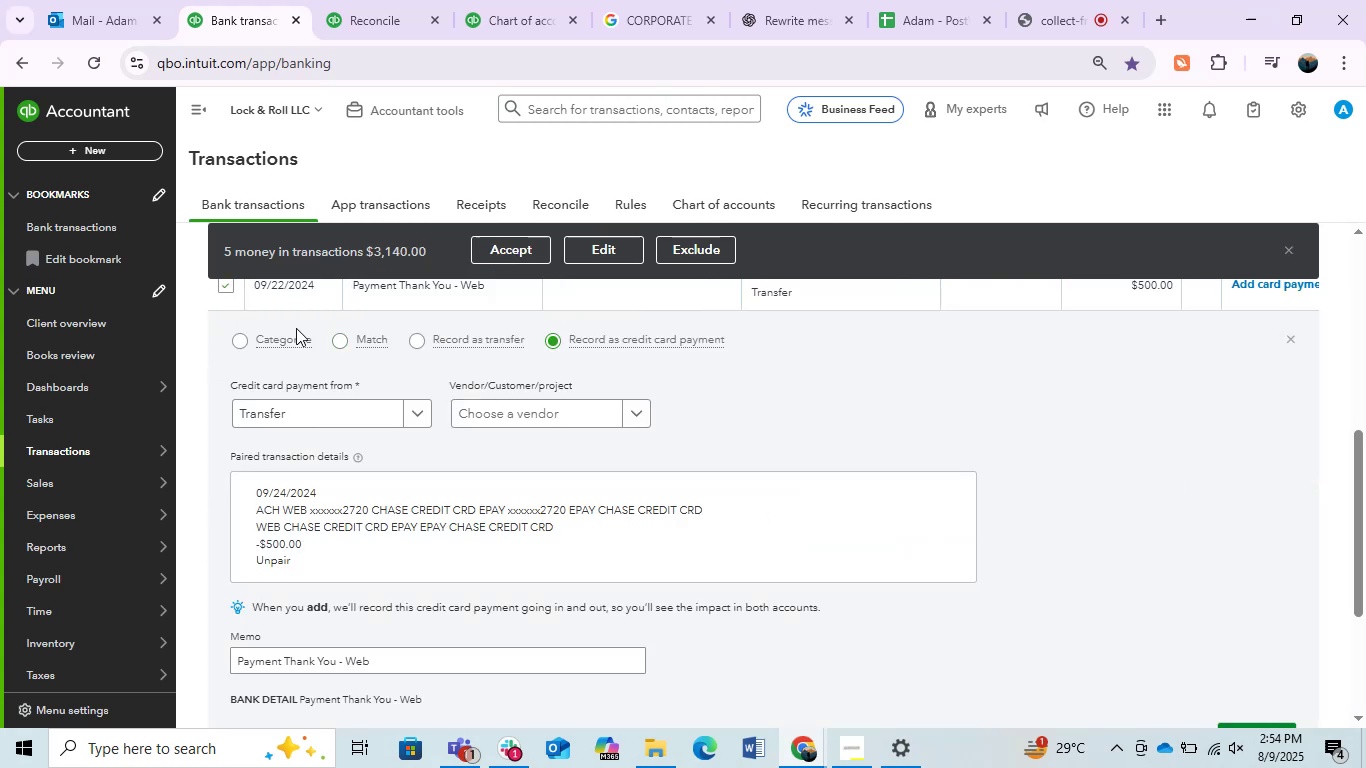 
left_click([248, 335])
 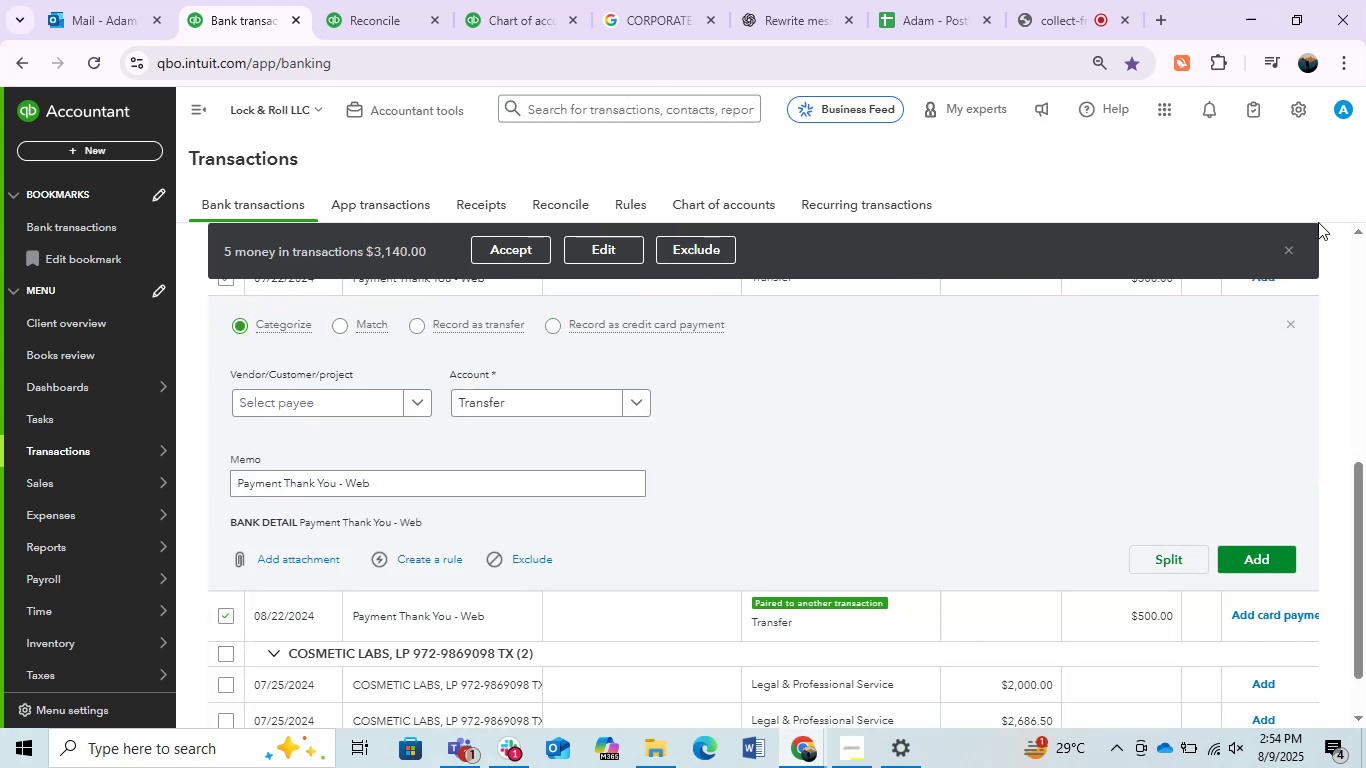 
left_click([1290, 247])
 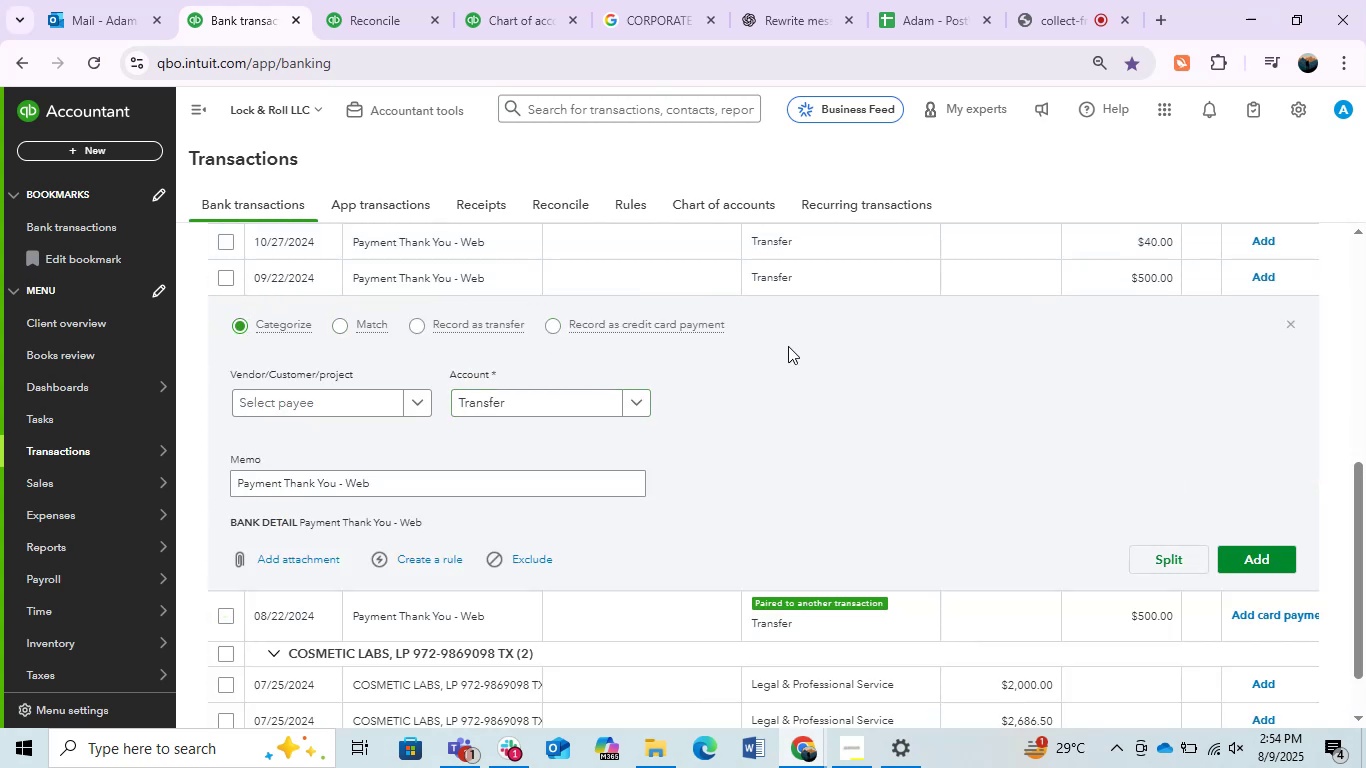 
left_click([766, 268])
 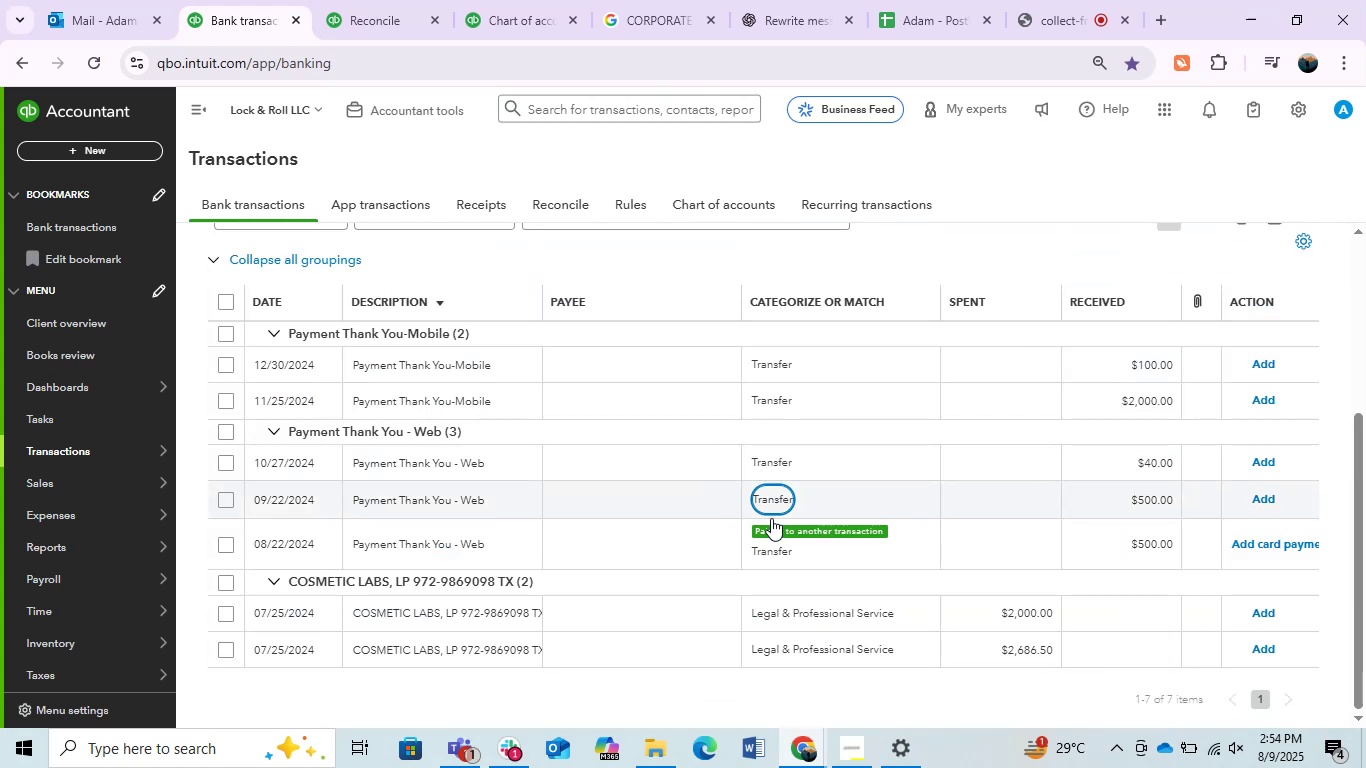 
left_click([776, 548])
 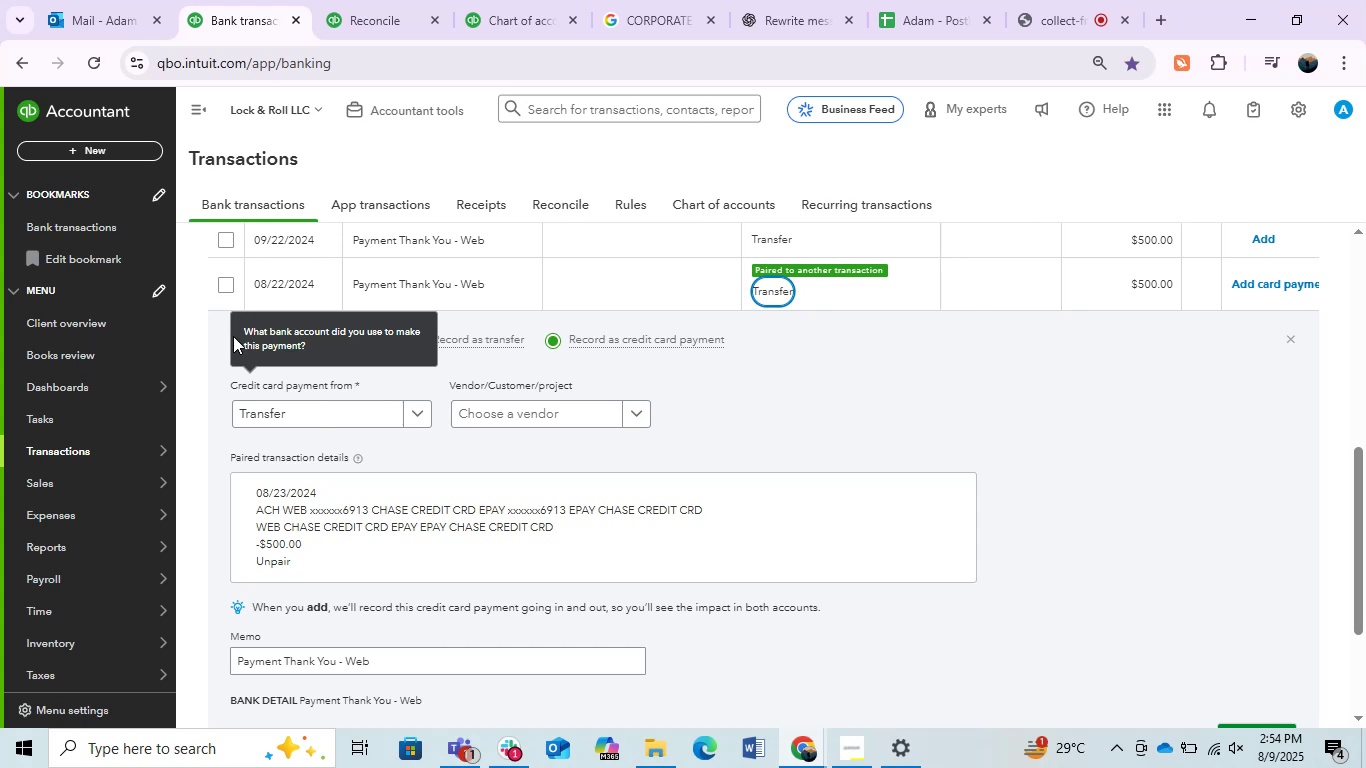 
left_click([214, 331])
 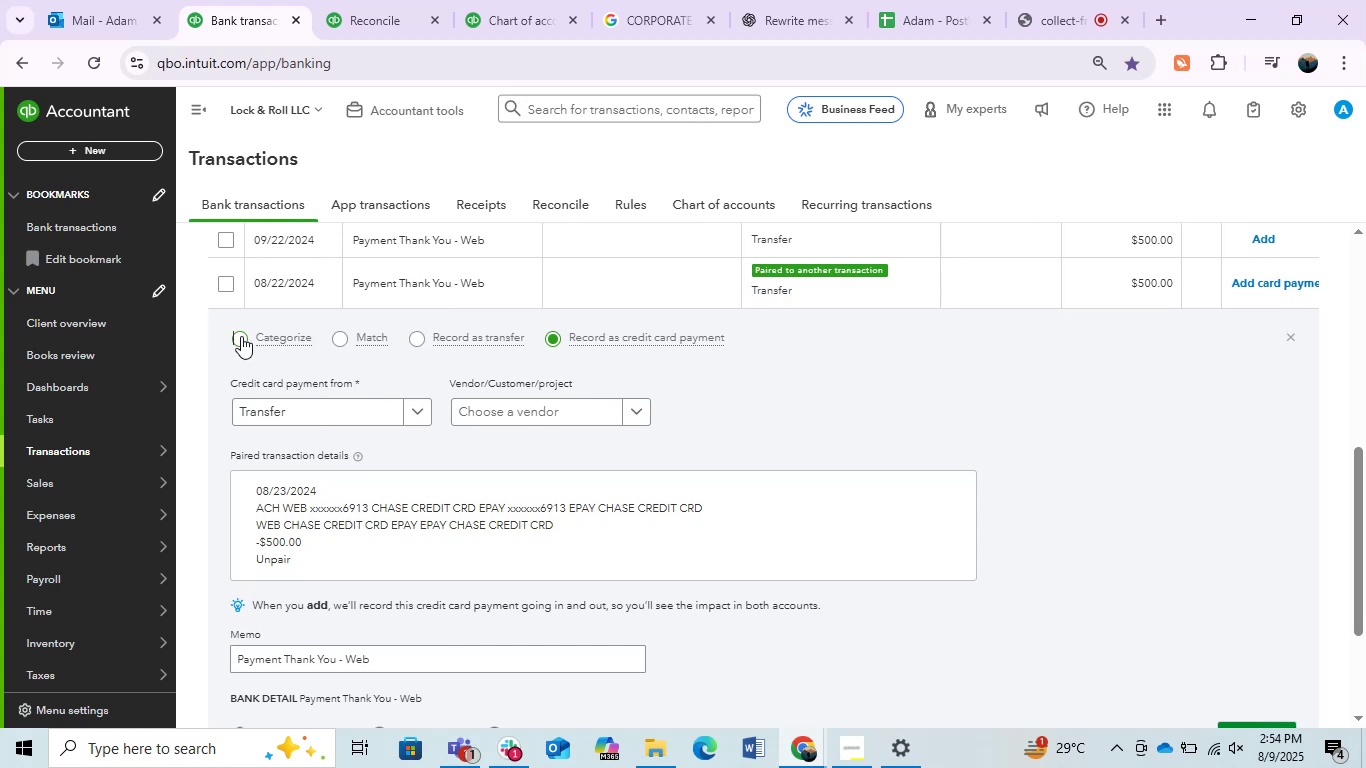 
left_click([240, 336])
 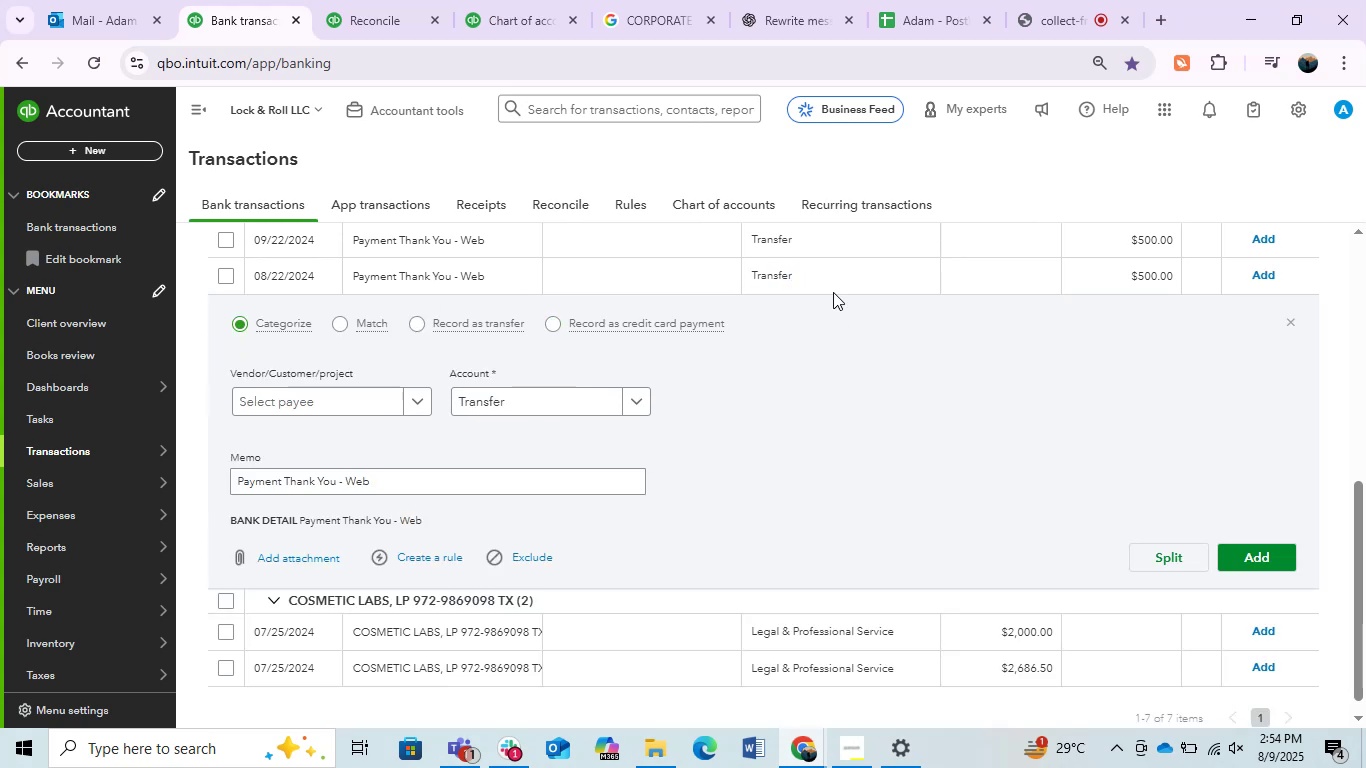 
left_click([834, 275])
 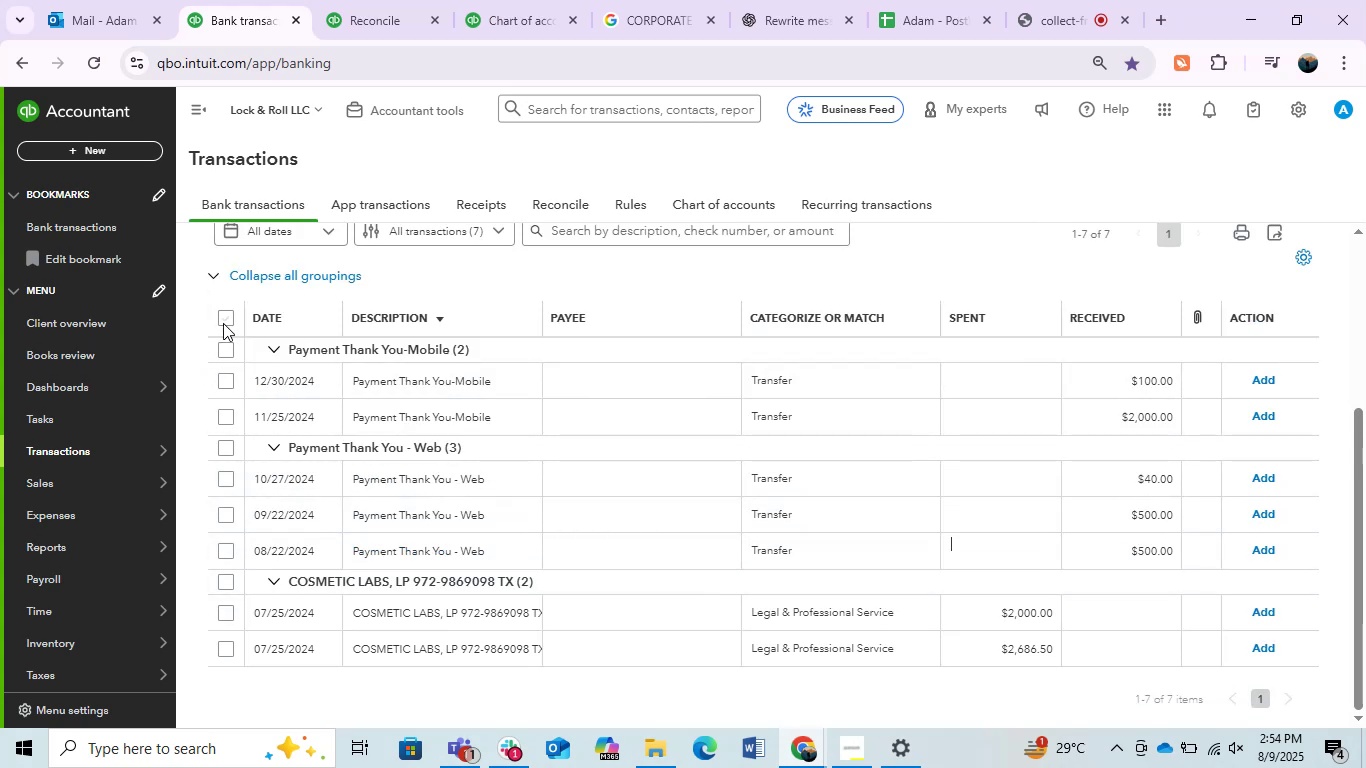 
double_click([222, 349])
 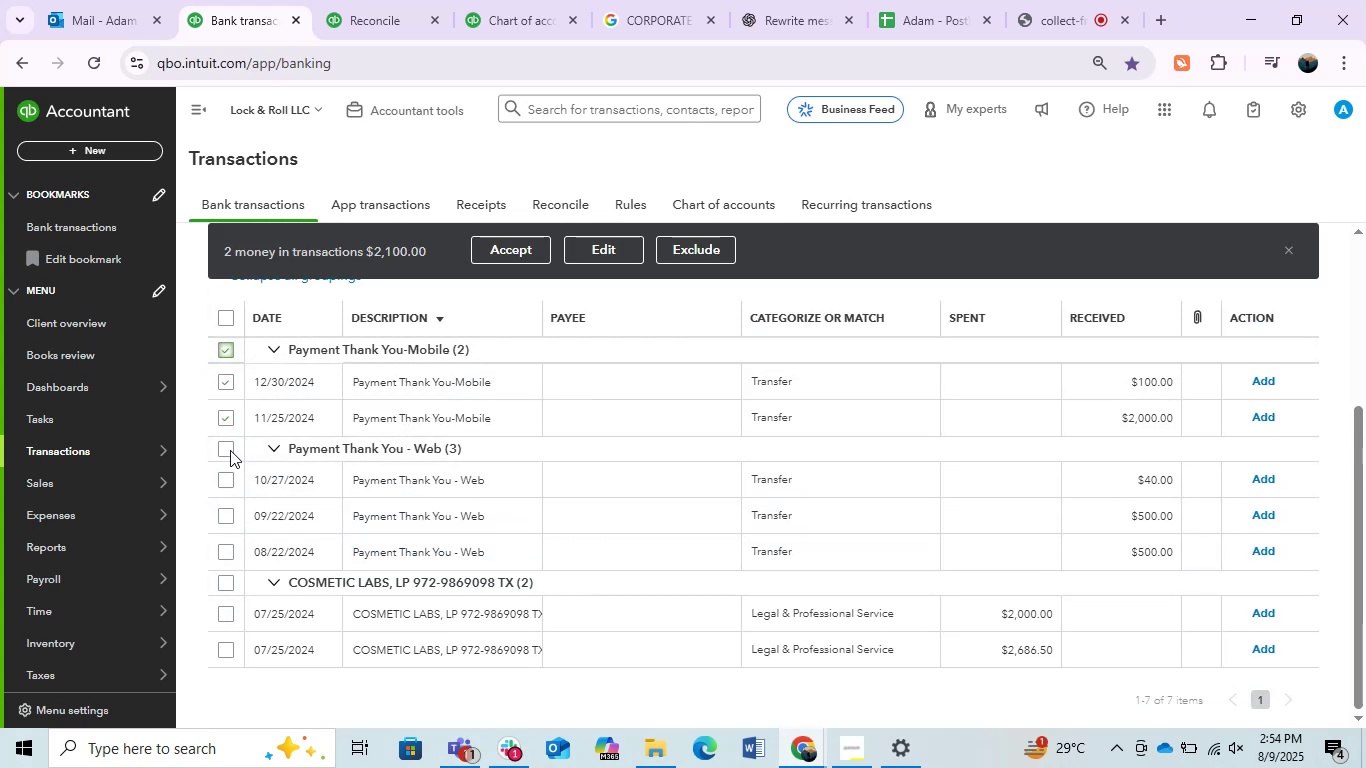 
left_click([226, 448])
 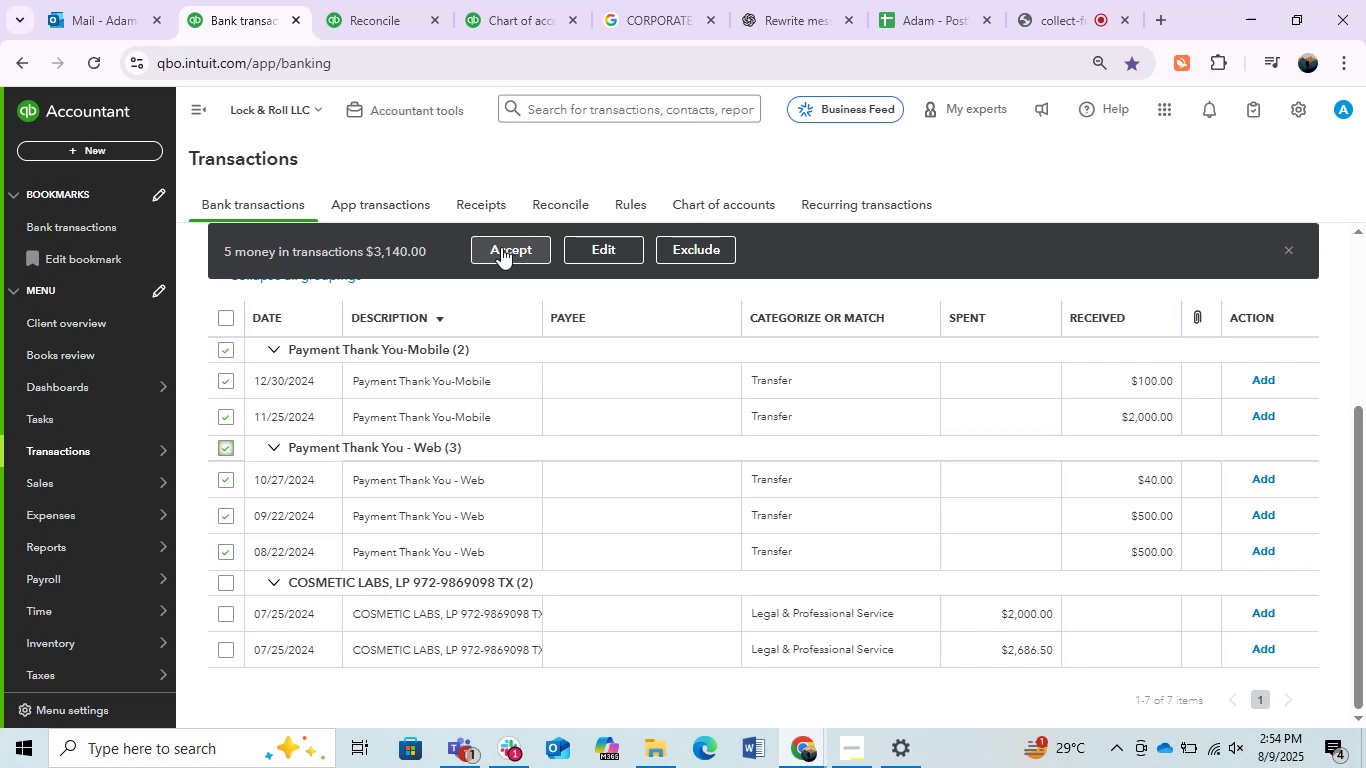 
wait(6.26)
 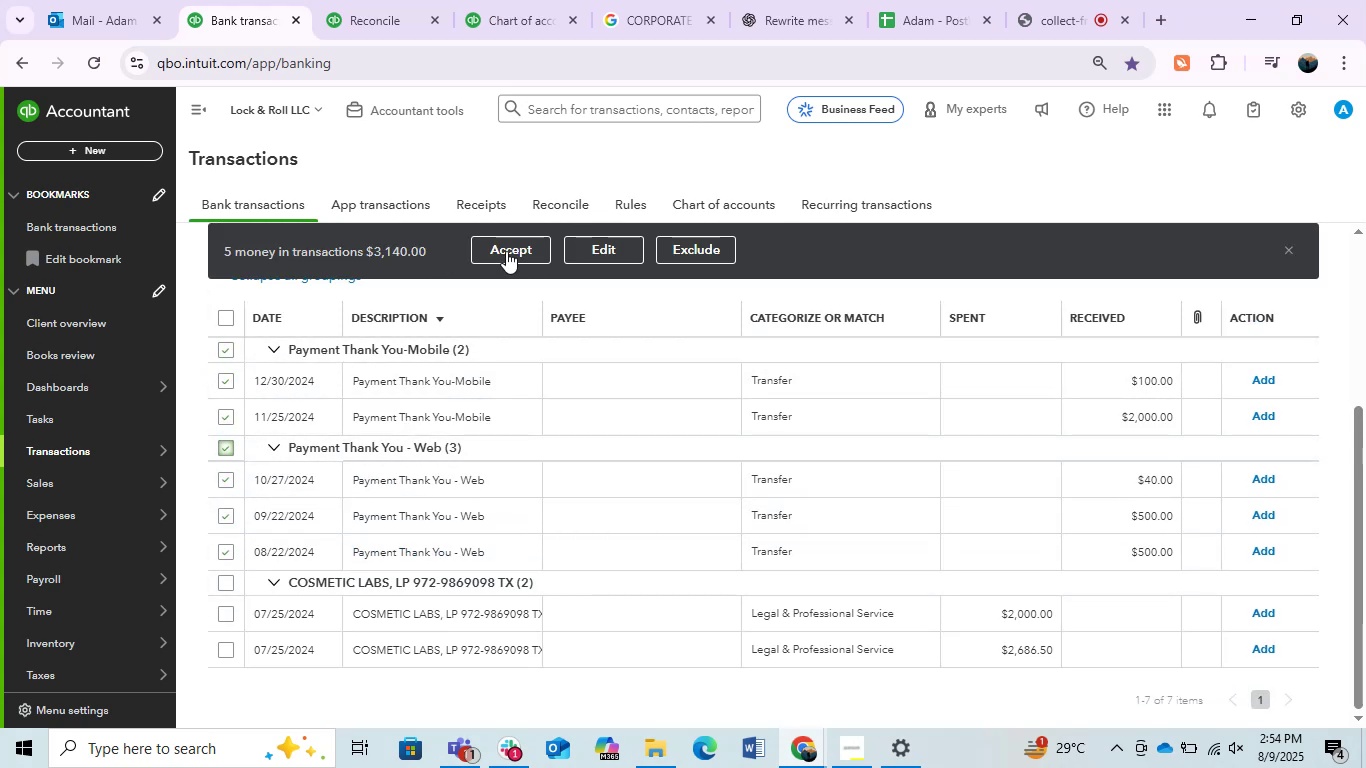 
left_click([501, 247])
 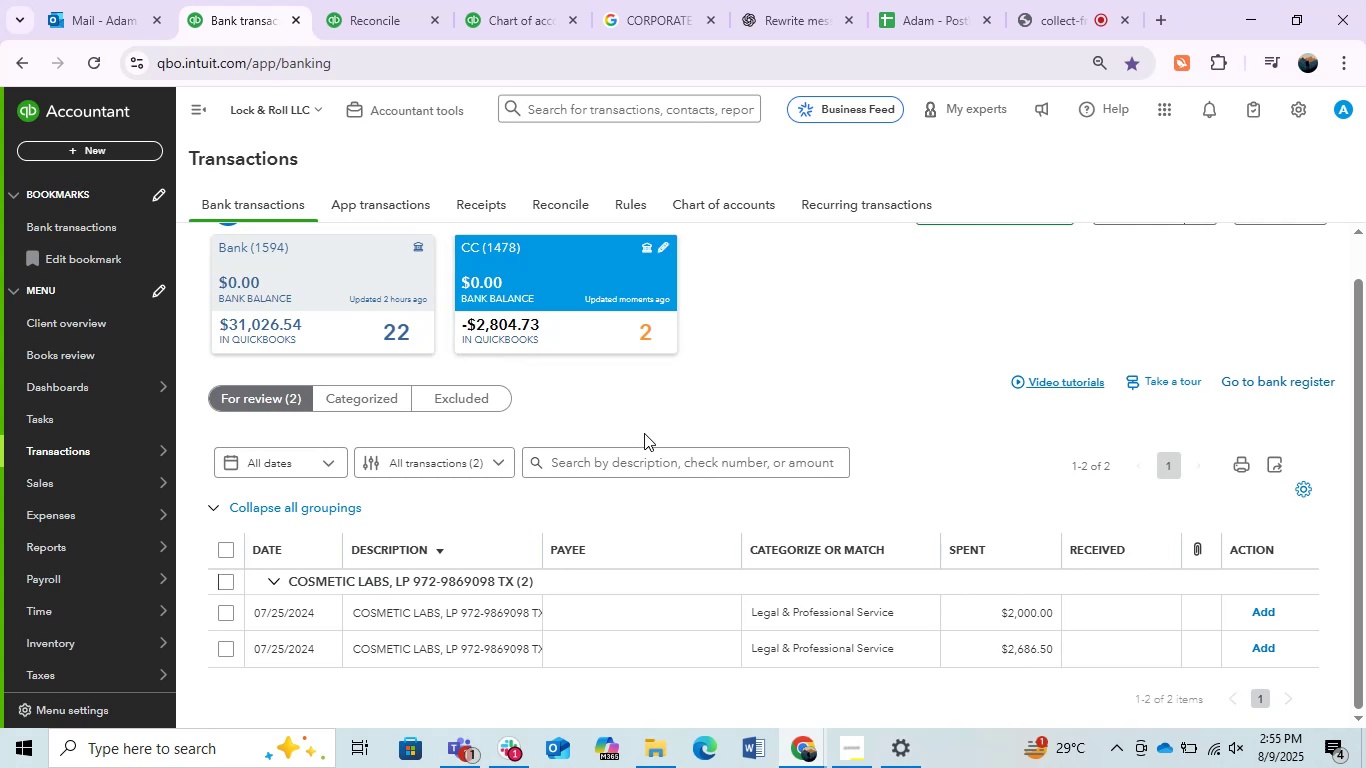 
wait(20.0)
 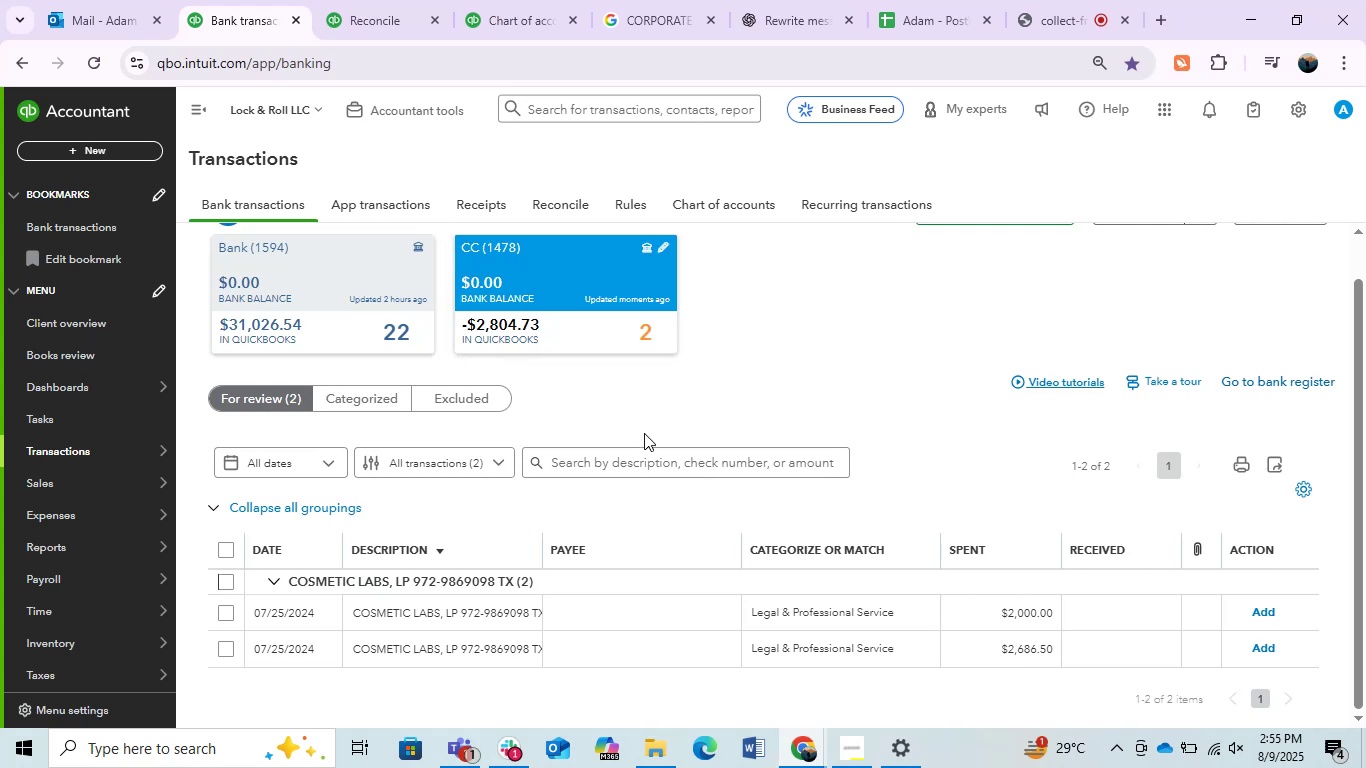 
left_click([924, 317])
 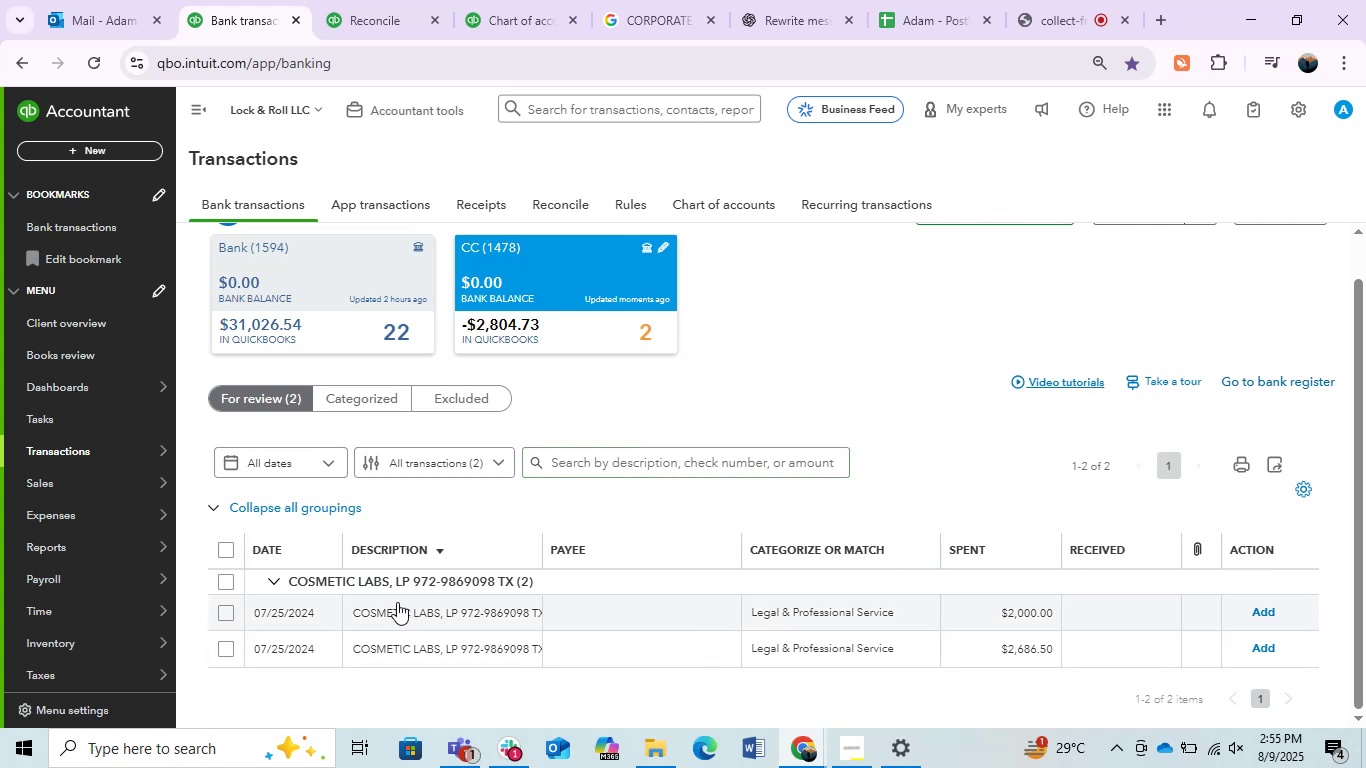 
wait(6.57)
 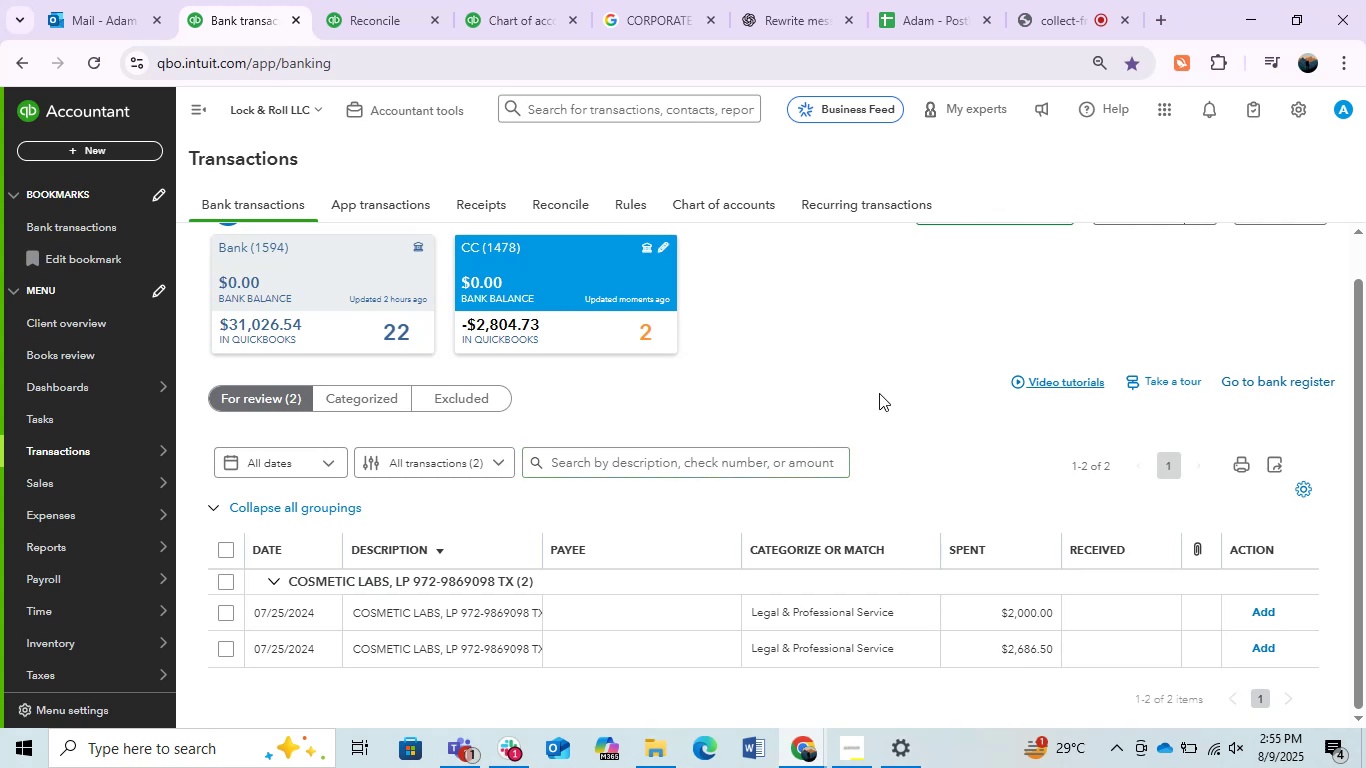 
left_click([360, 278])
 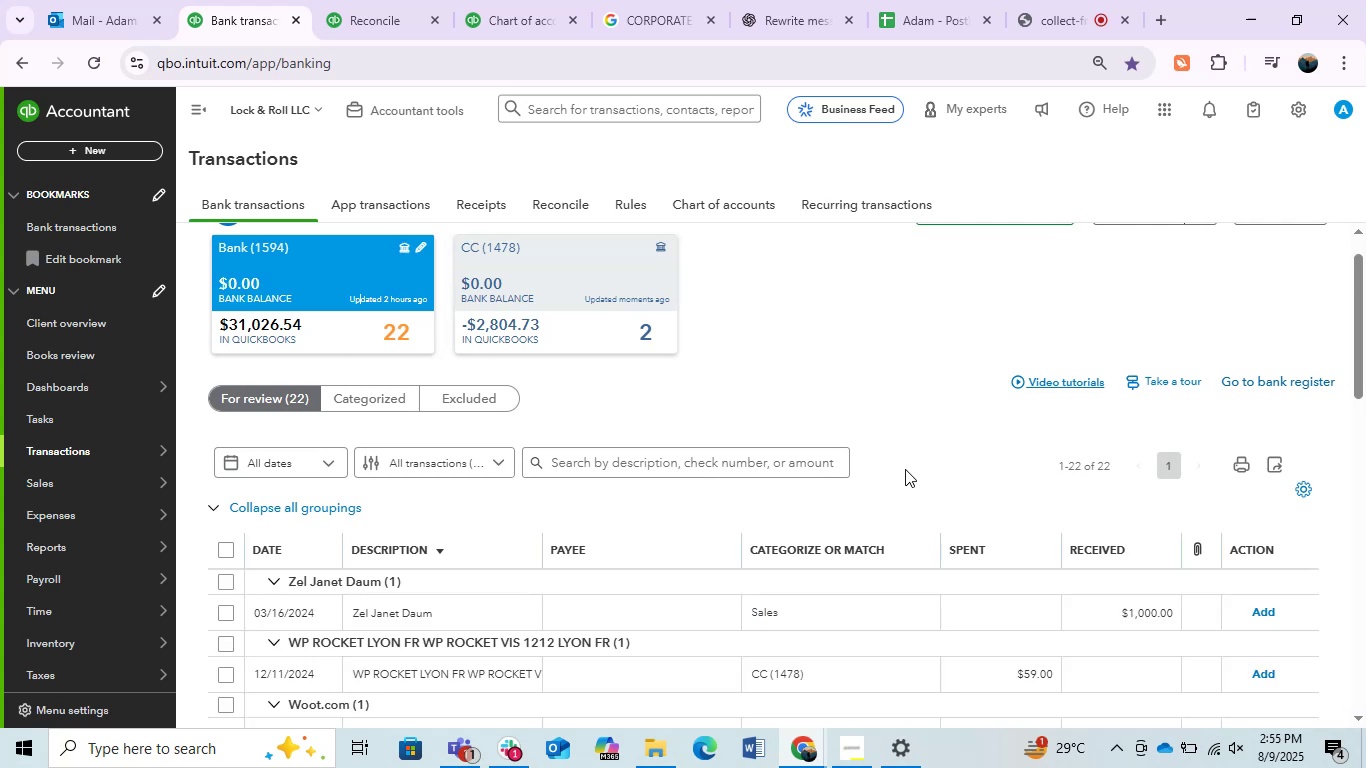 
scroll: coordinate [913, 516], scroll_direction: down, amount: 2.0
 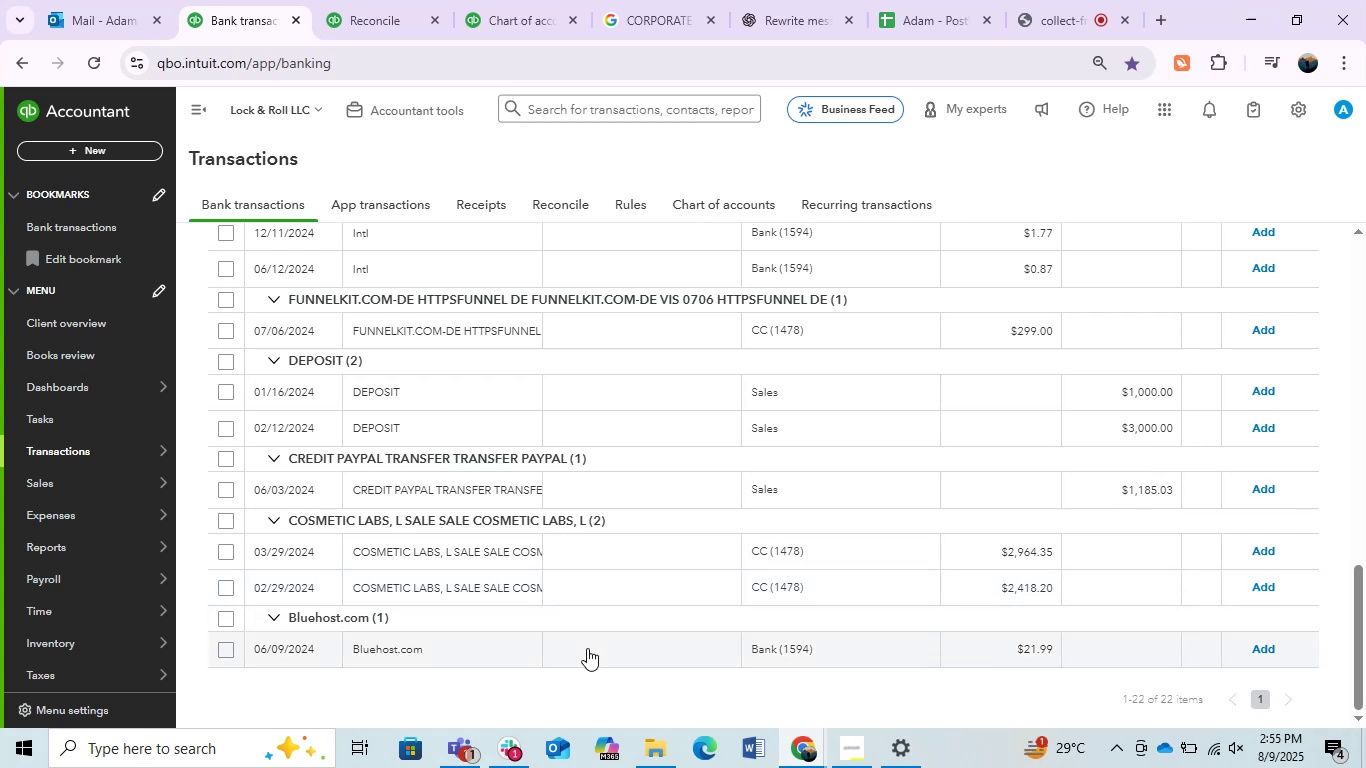 
wait(24.73)
 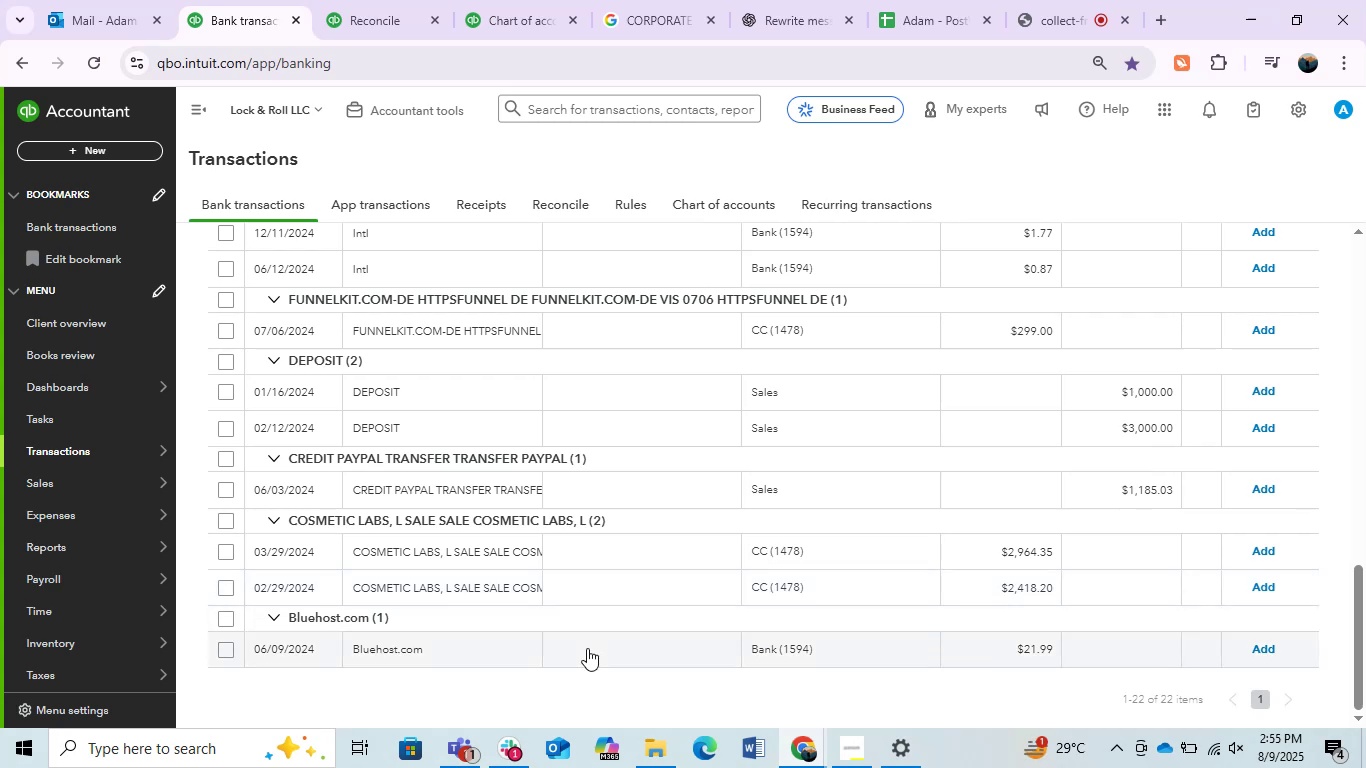 
scroll: coordinate [639, 478], scroll_direction: up, amount: 3.0
 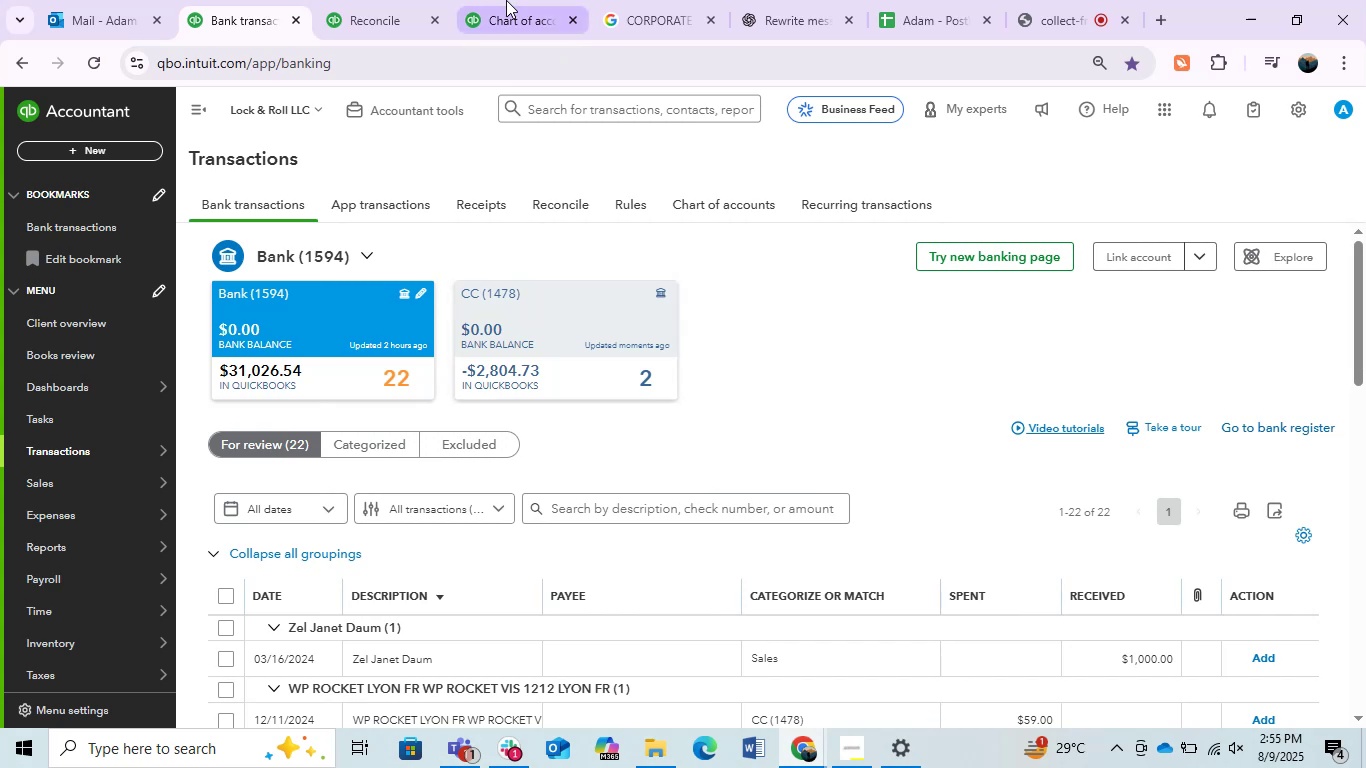 
left_click([506, 0])
 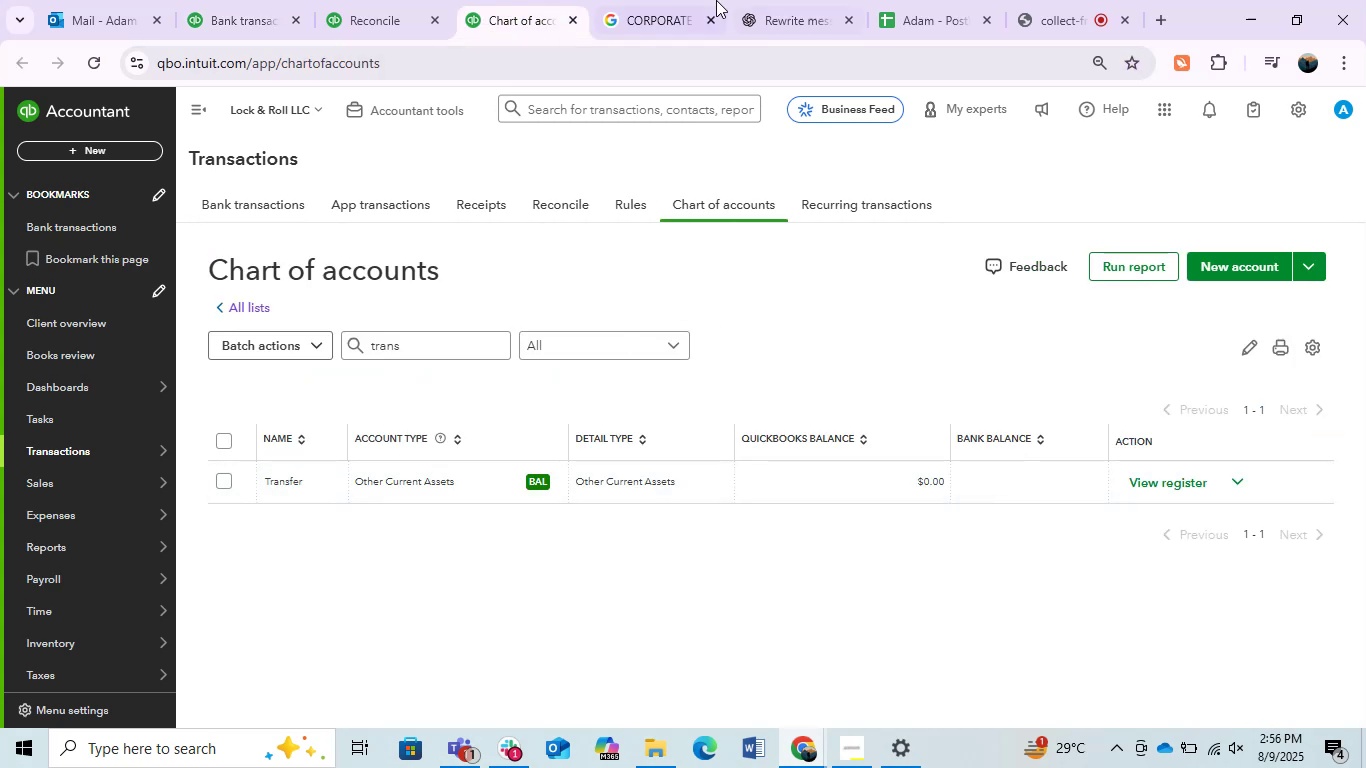 
wait(6.98)
 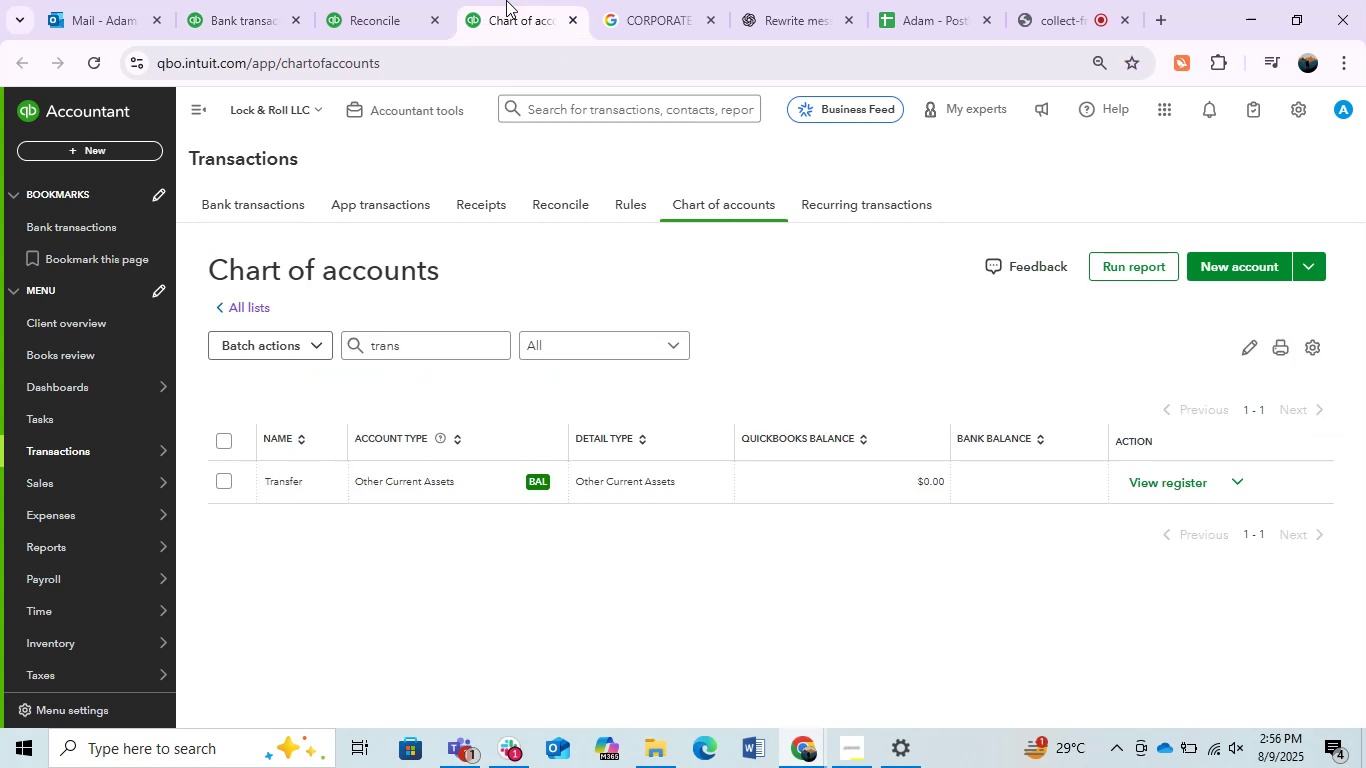 
left_click([225, 0])
 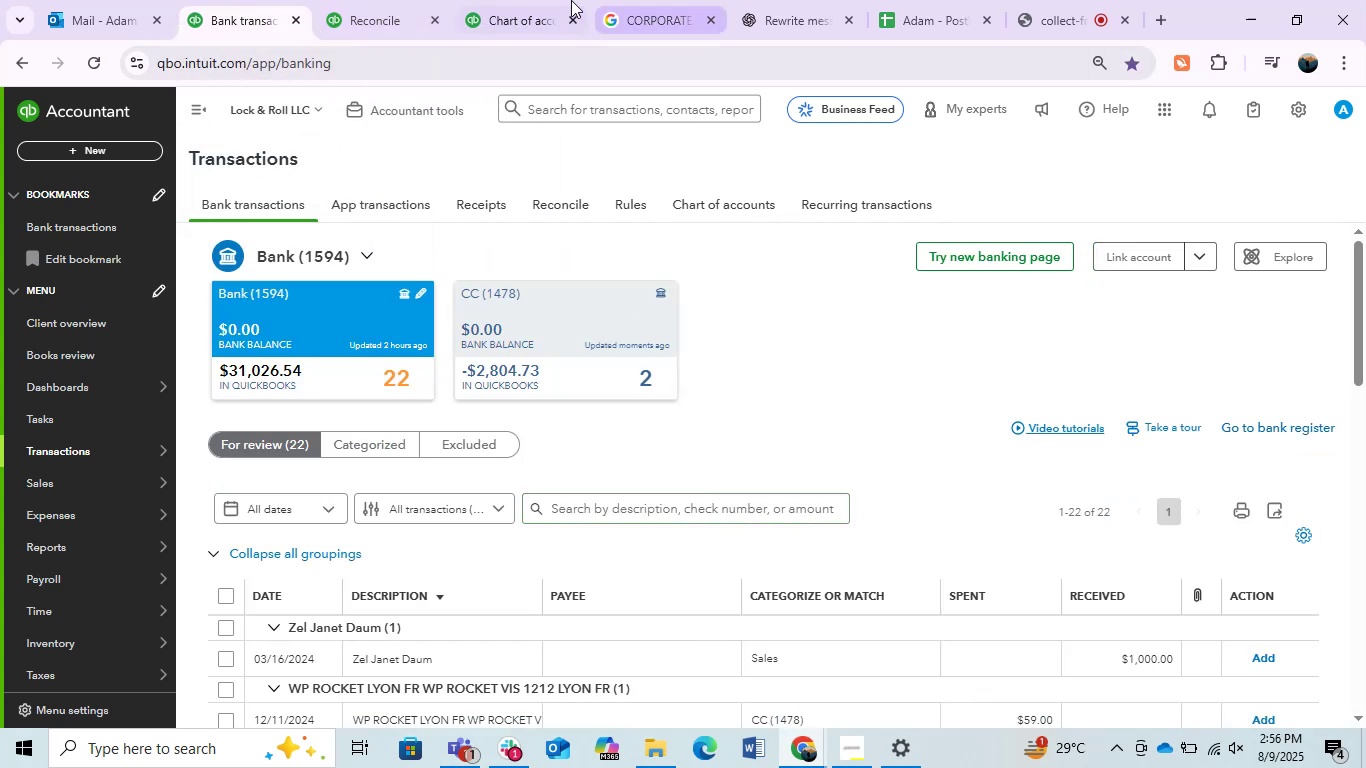 
left_click_drag(start_coordinate=[550, 0], to_coordinate=[545, 0])
 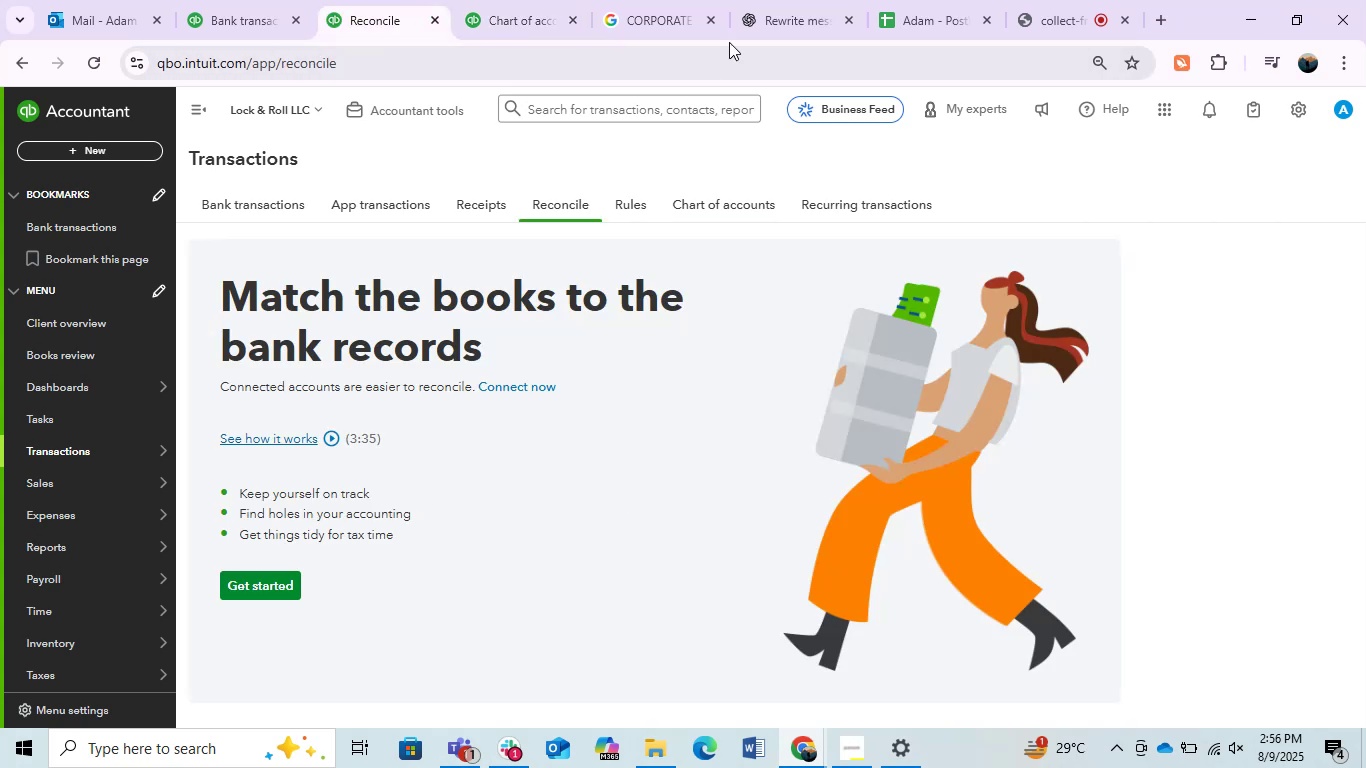 
left_click([925, 0])
 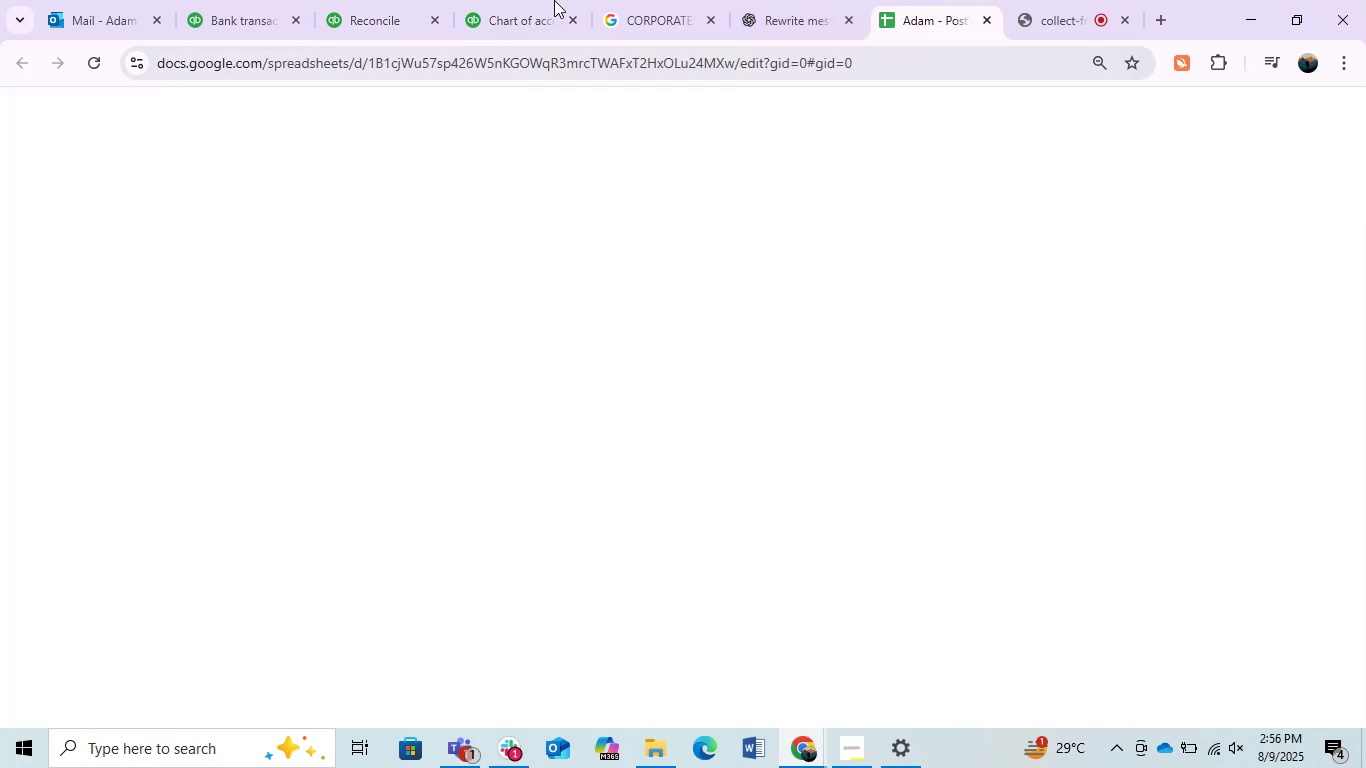 
left_click([526, 0])
 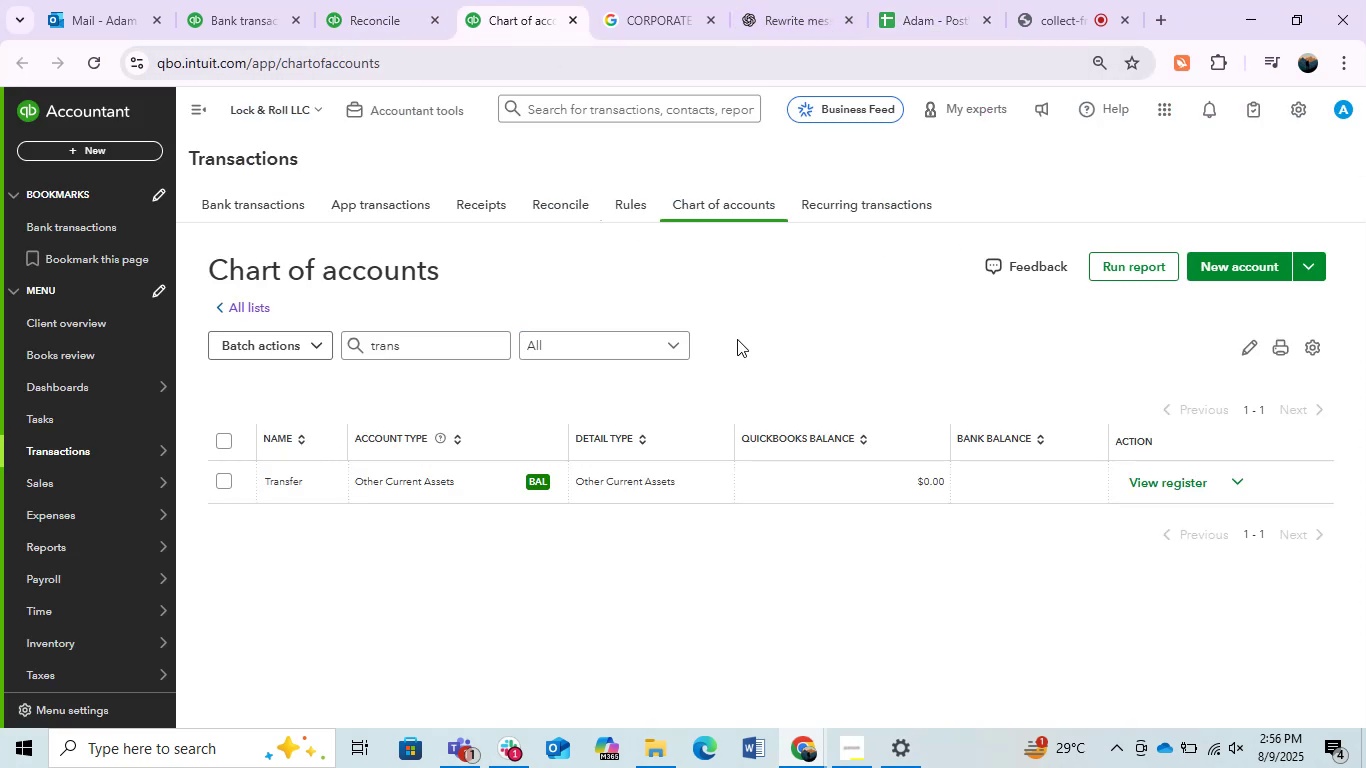 
left_click([249, 0])
 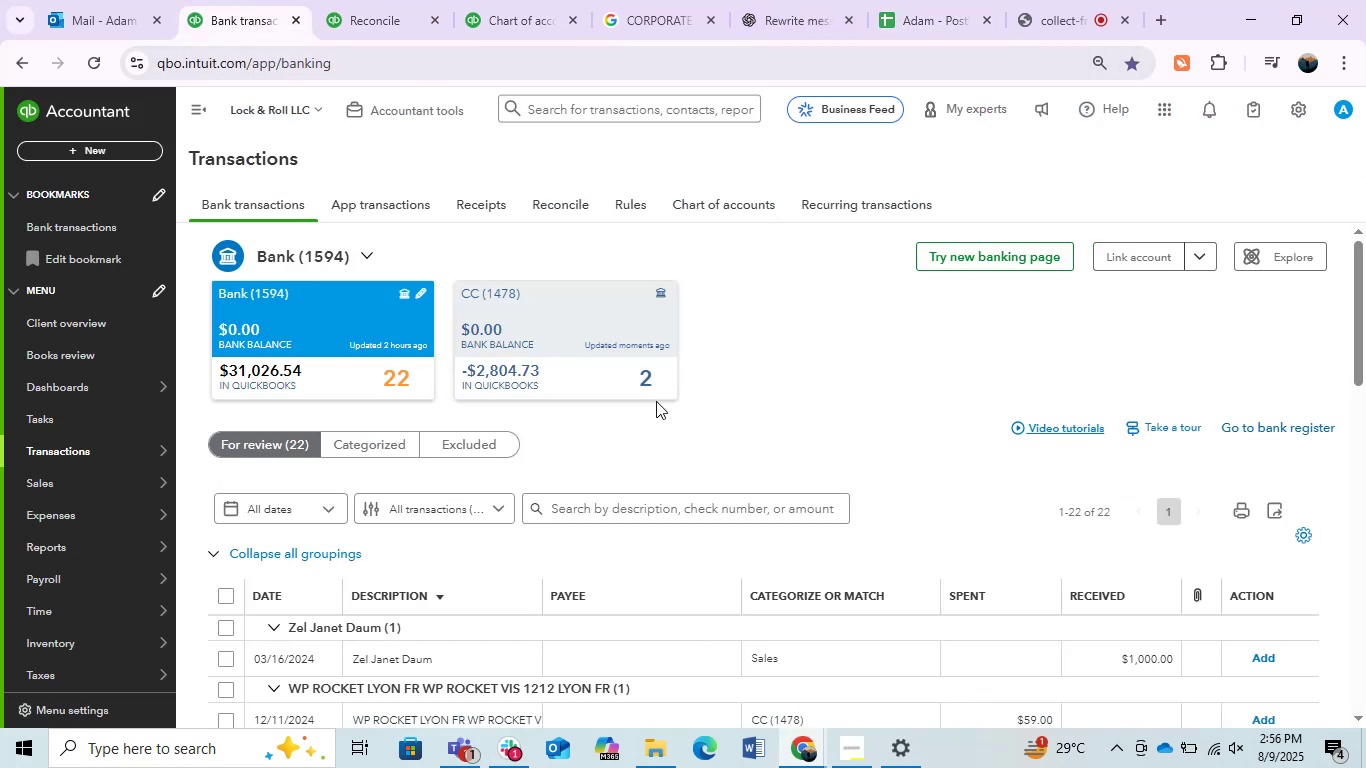 
scroll: coordinate [656, 401], scroll_direction: down, amount: 1.0
 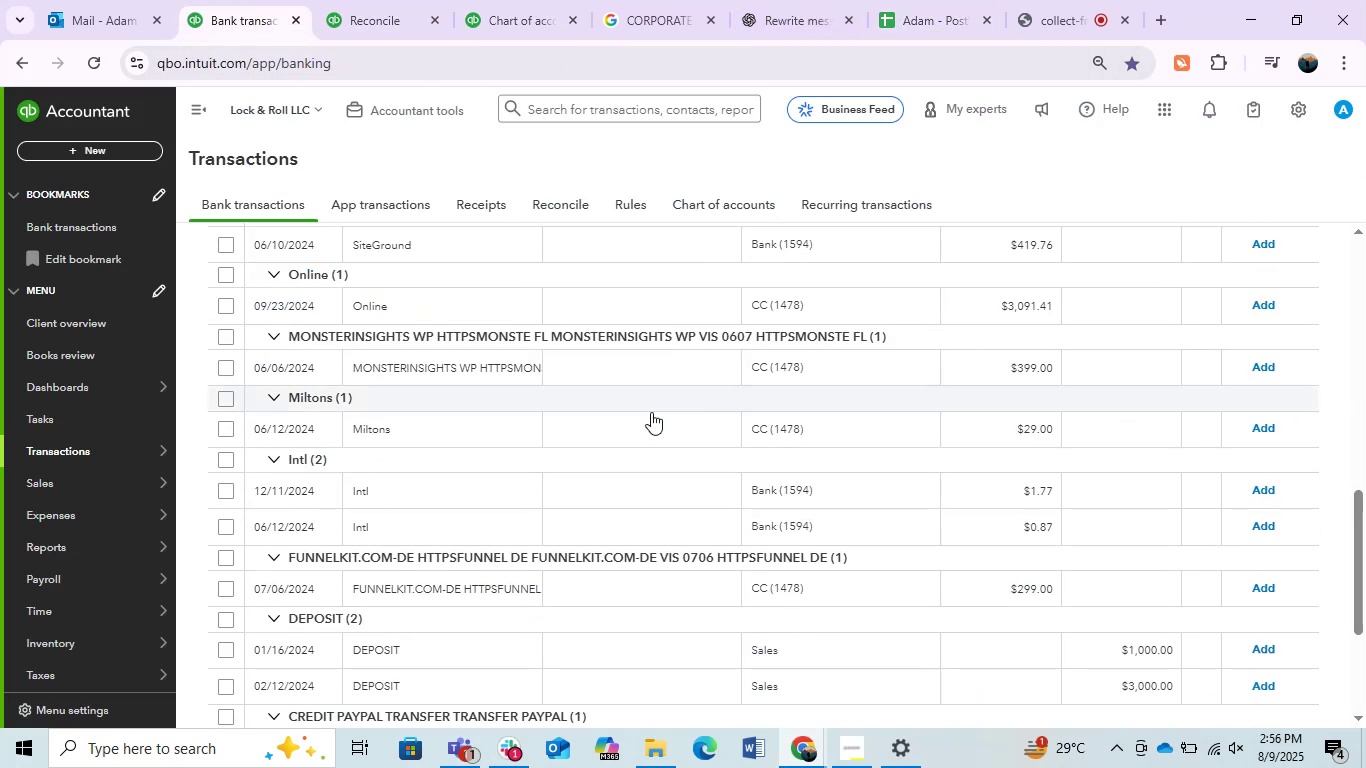 
scroll: coordinate [524, 474], scroll_direction: up, amount: 3.0
 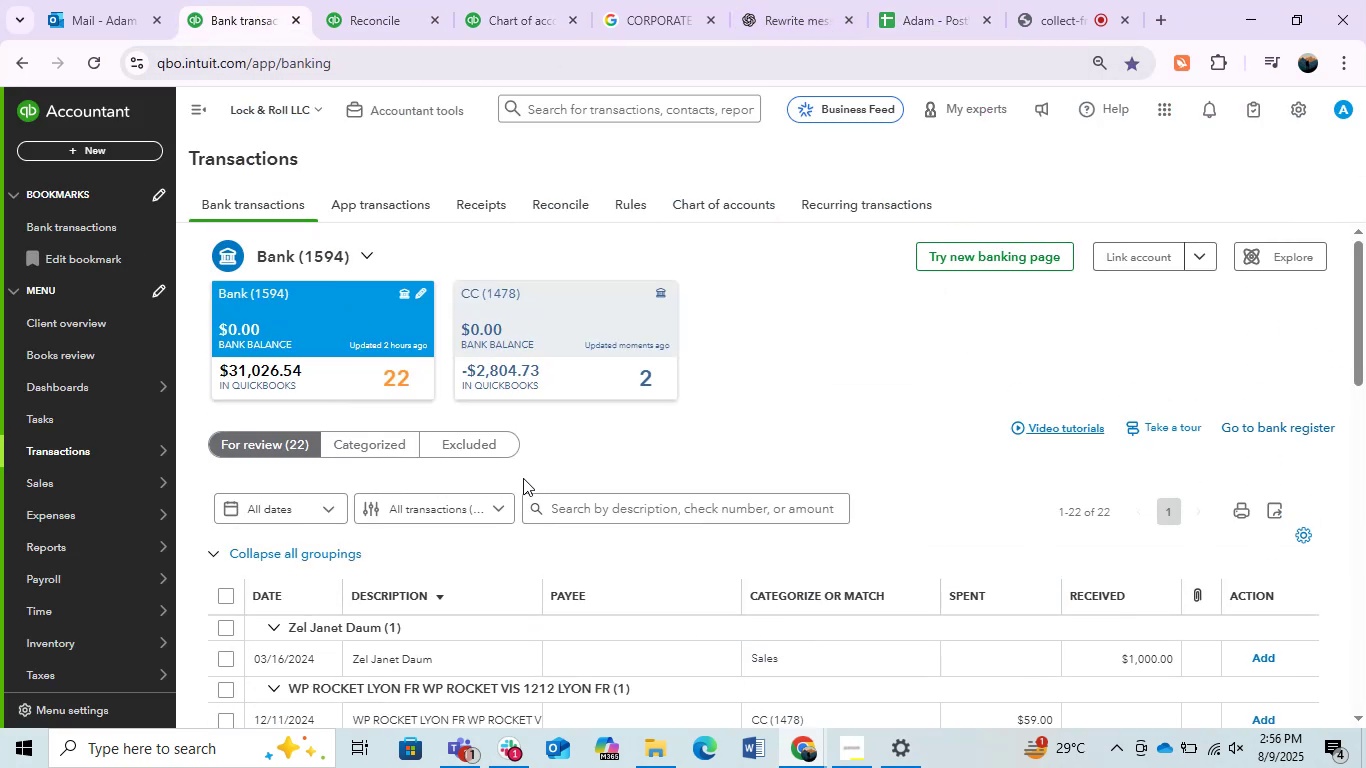 
left_click([568, 339])
 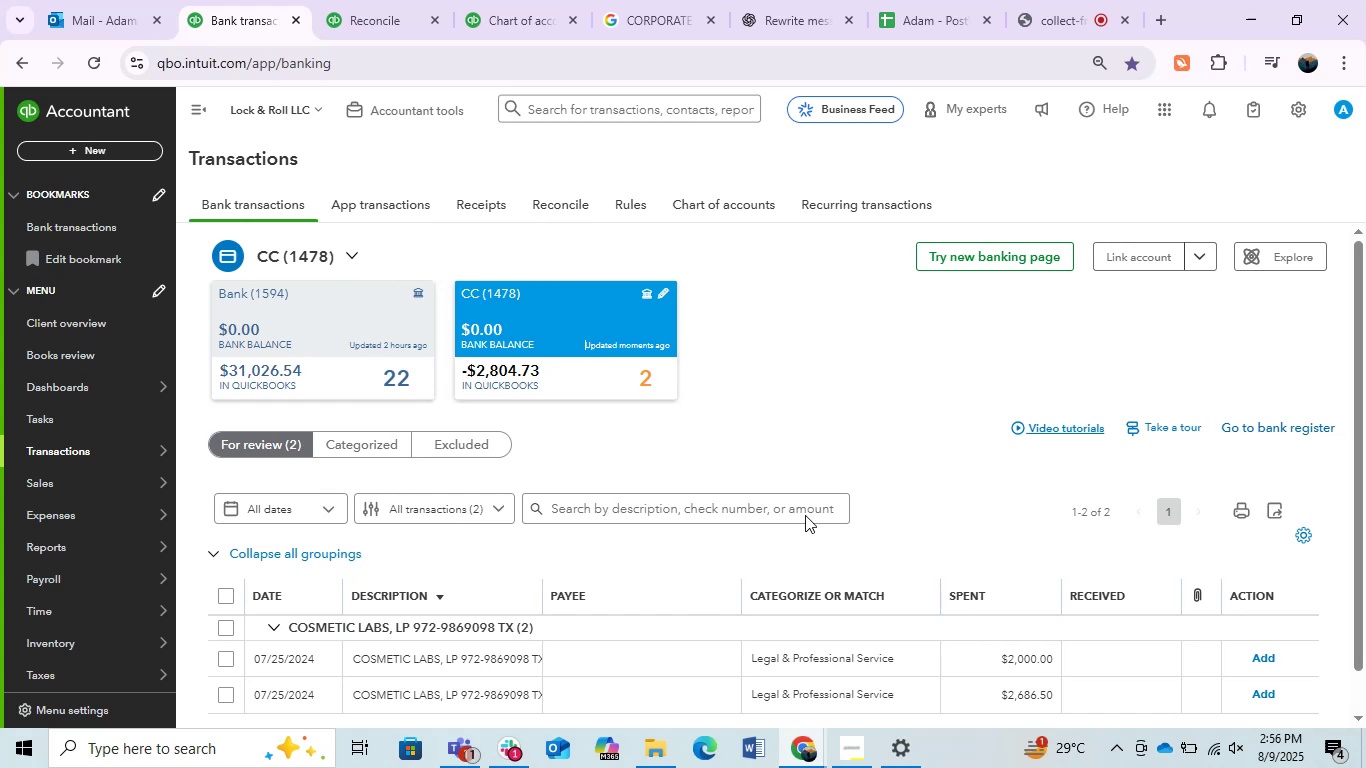 
left_click([810, 656])
 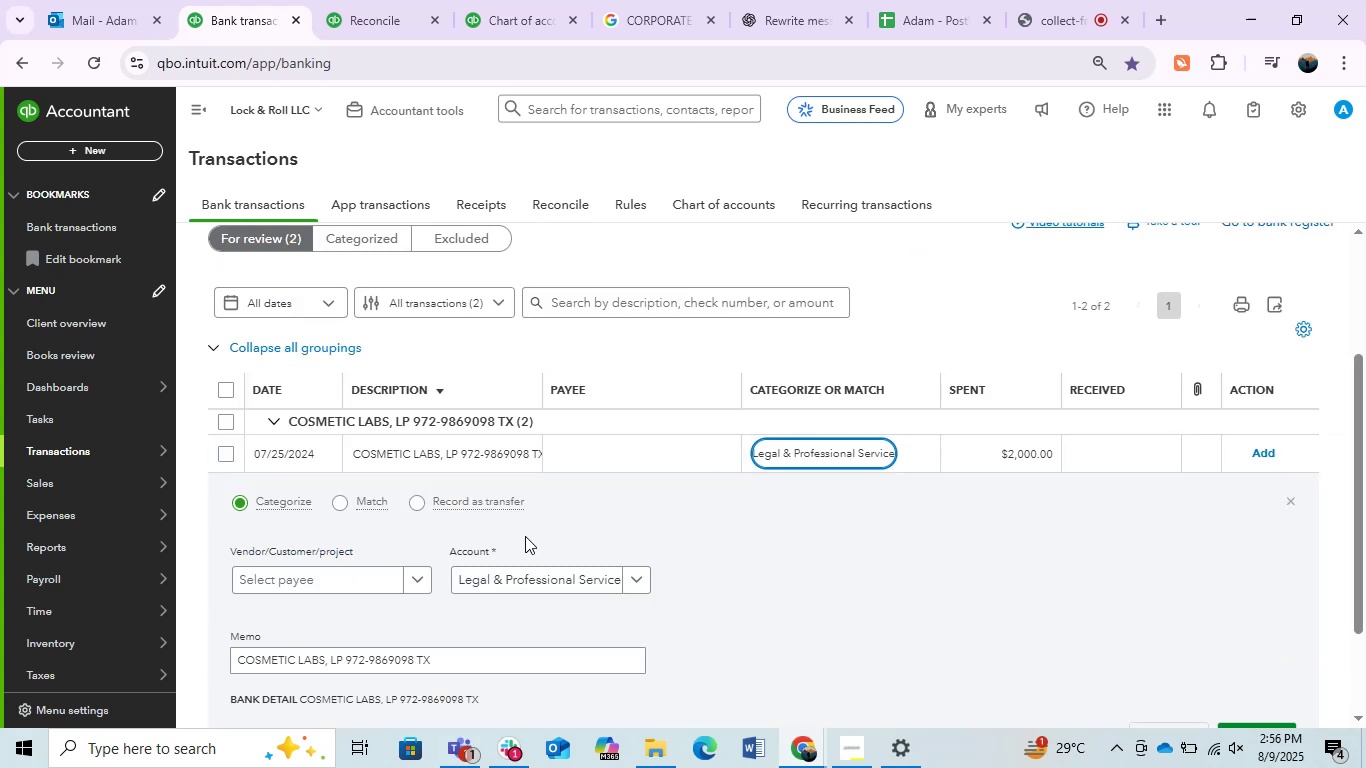 
left_click([515, 579])
 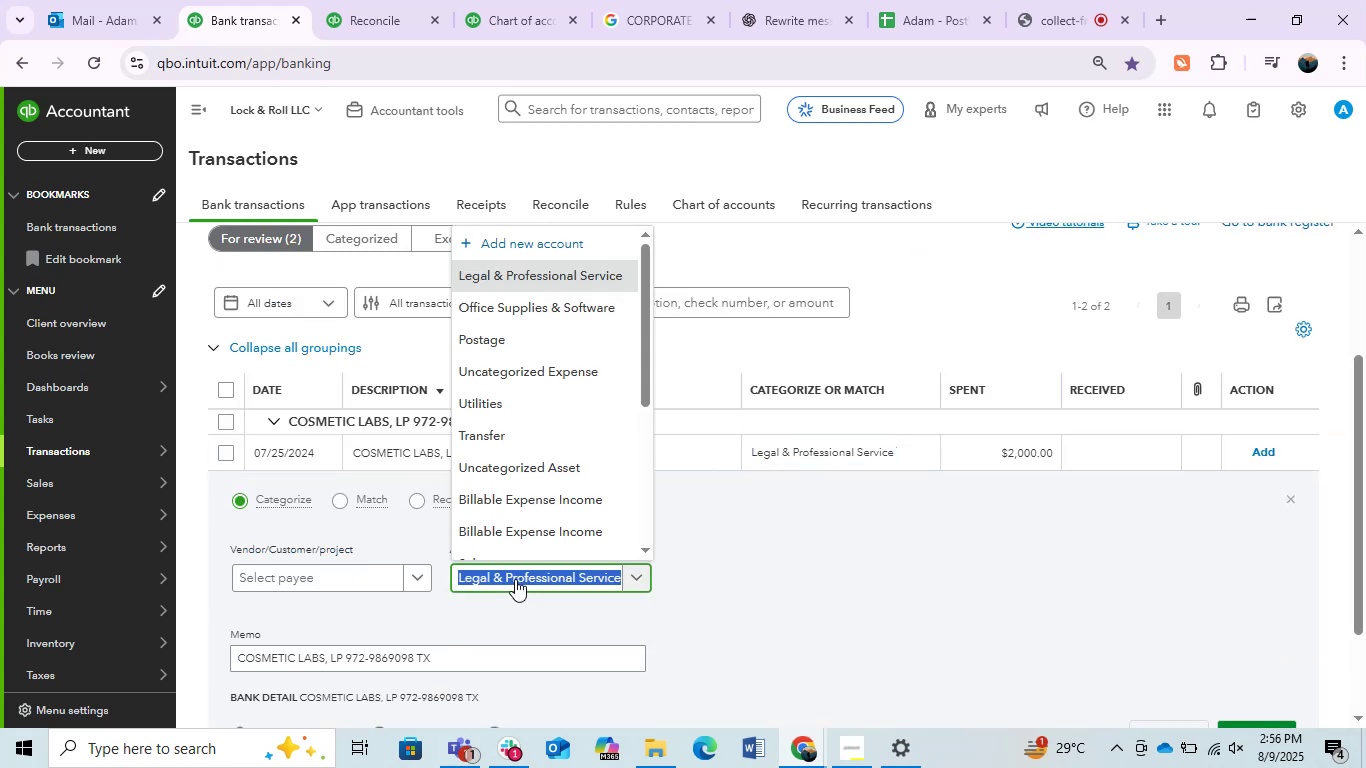 
type(Purchases)
 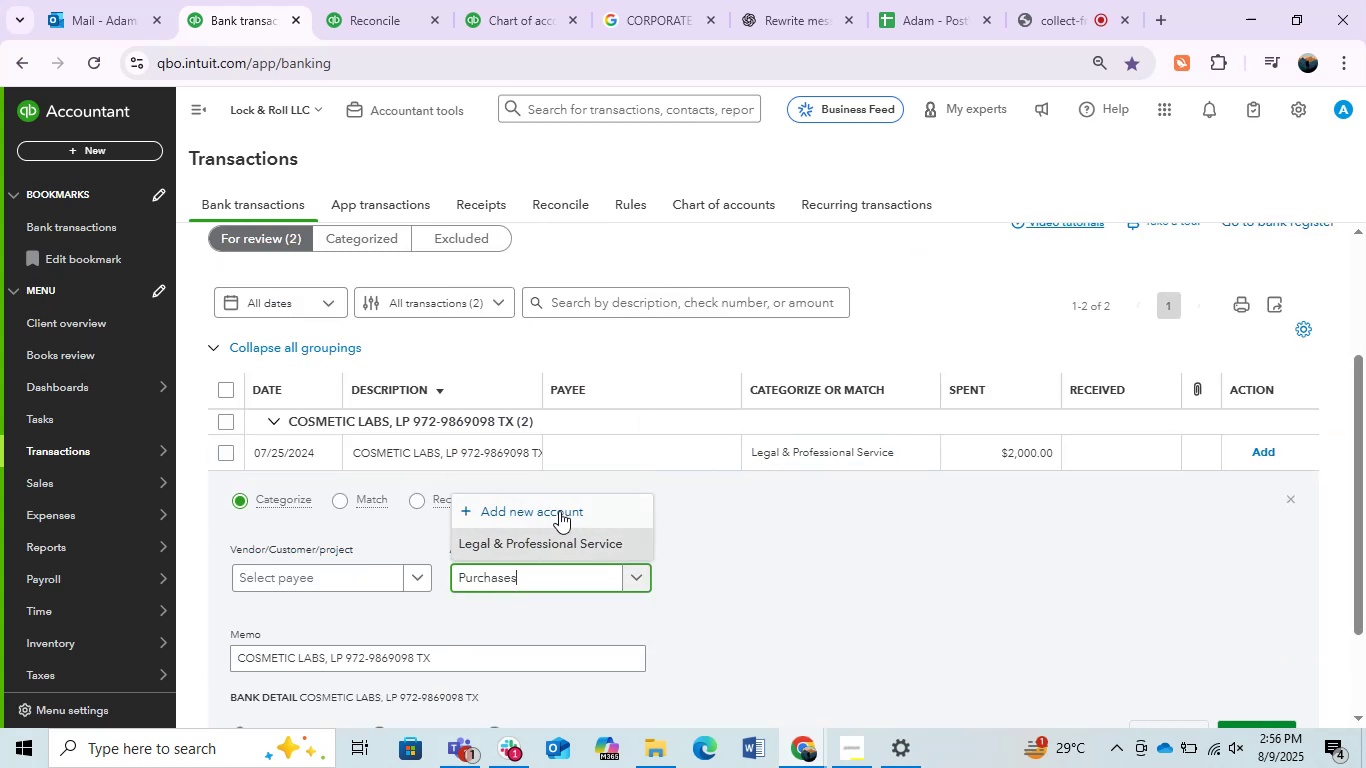 
left_click([559, 511])
 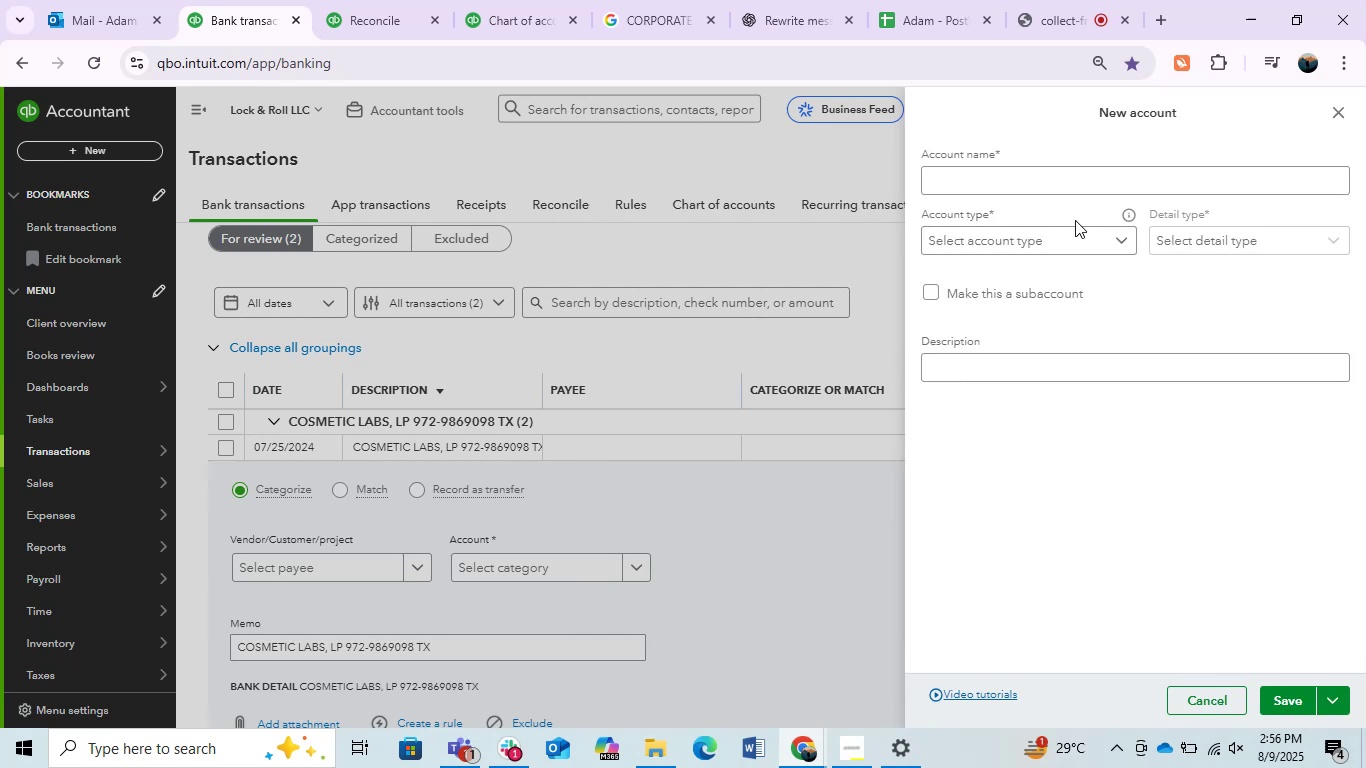 
left_click([1035, 180])
 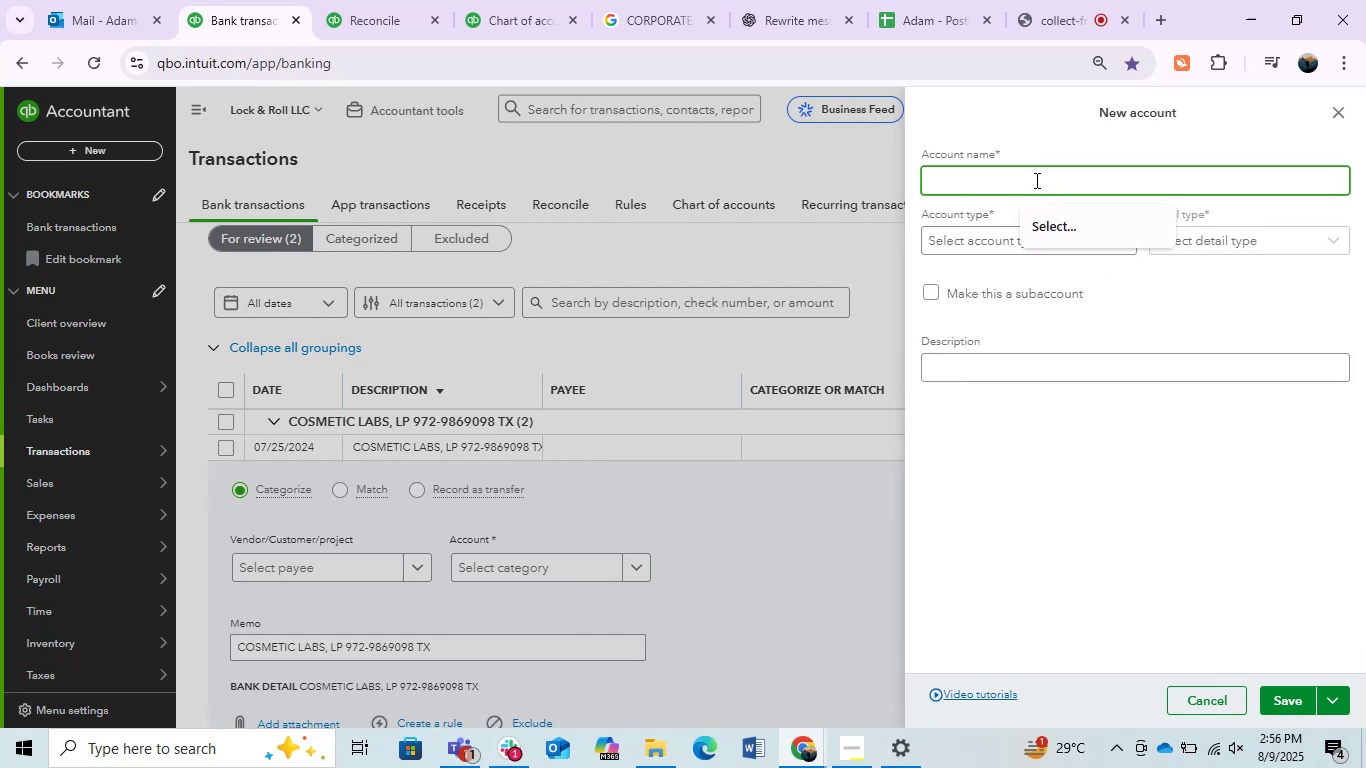 
type(Purchases)
 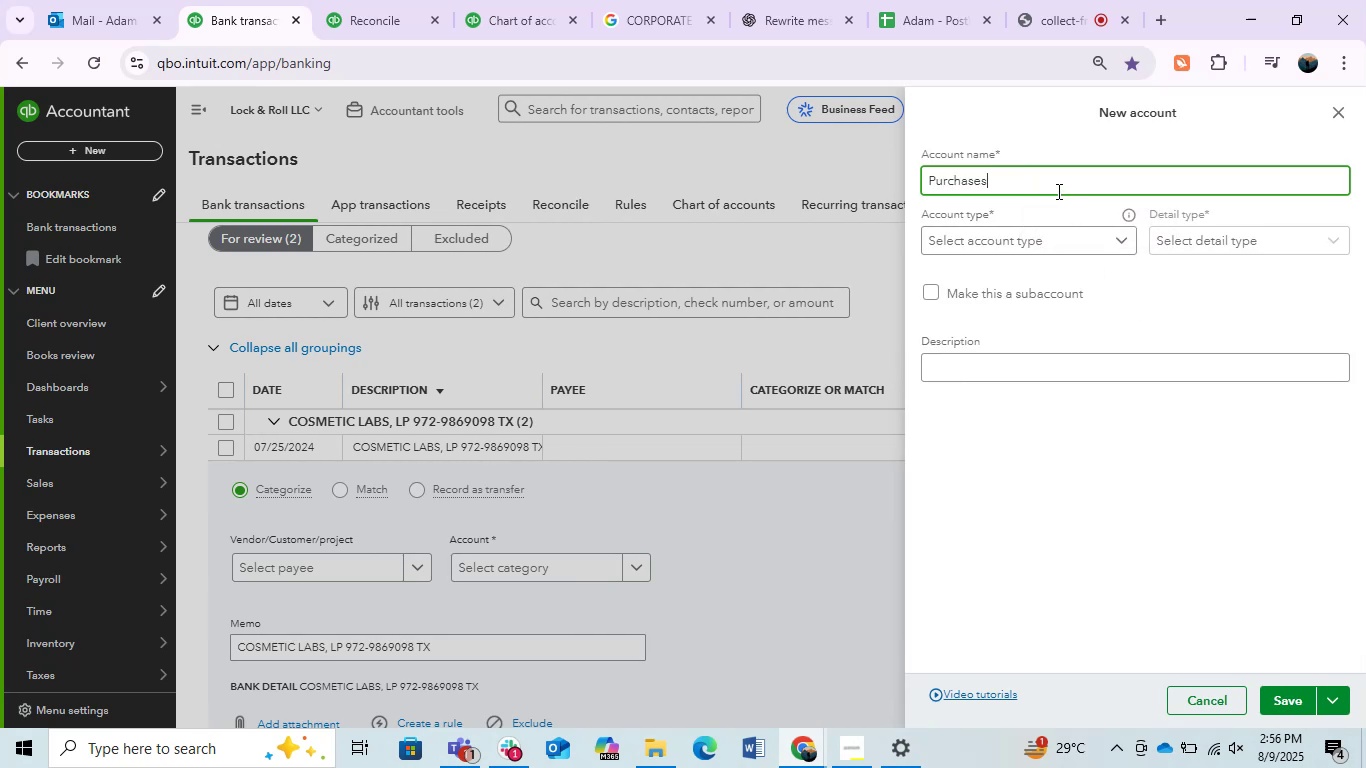 
left_click([1030, 237])
 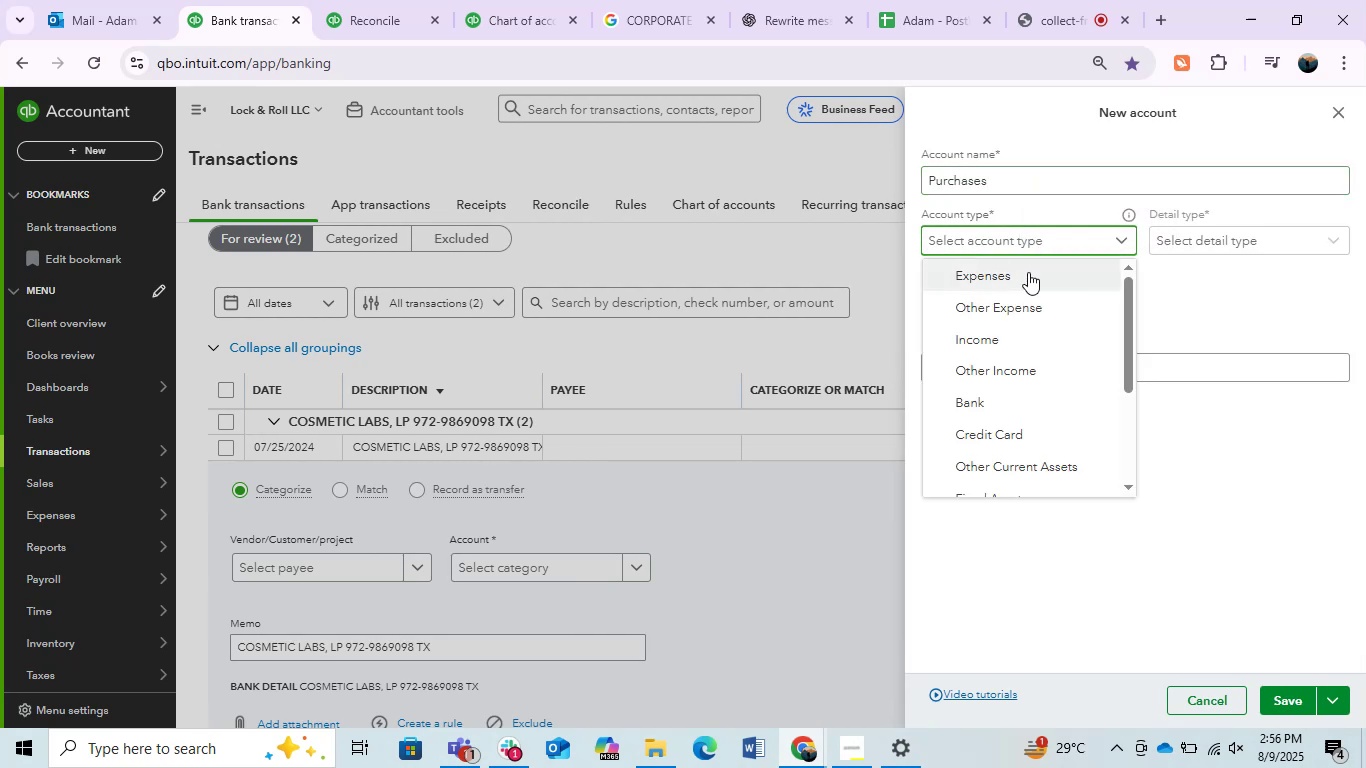 
left_click([1028, 272])
 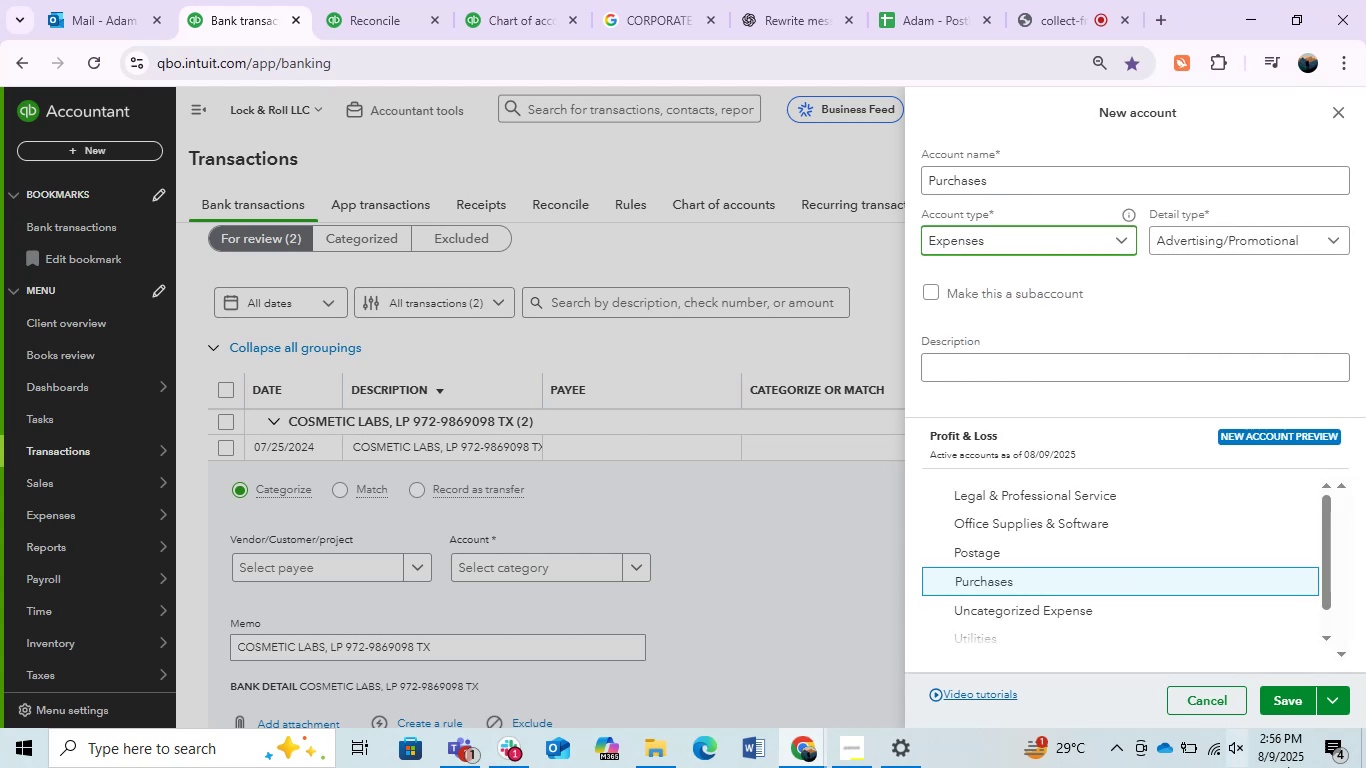 
left_click([1277, 709])
 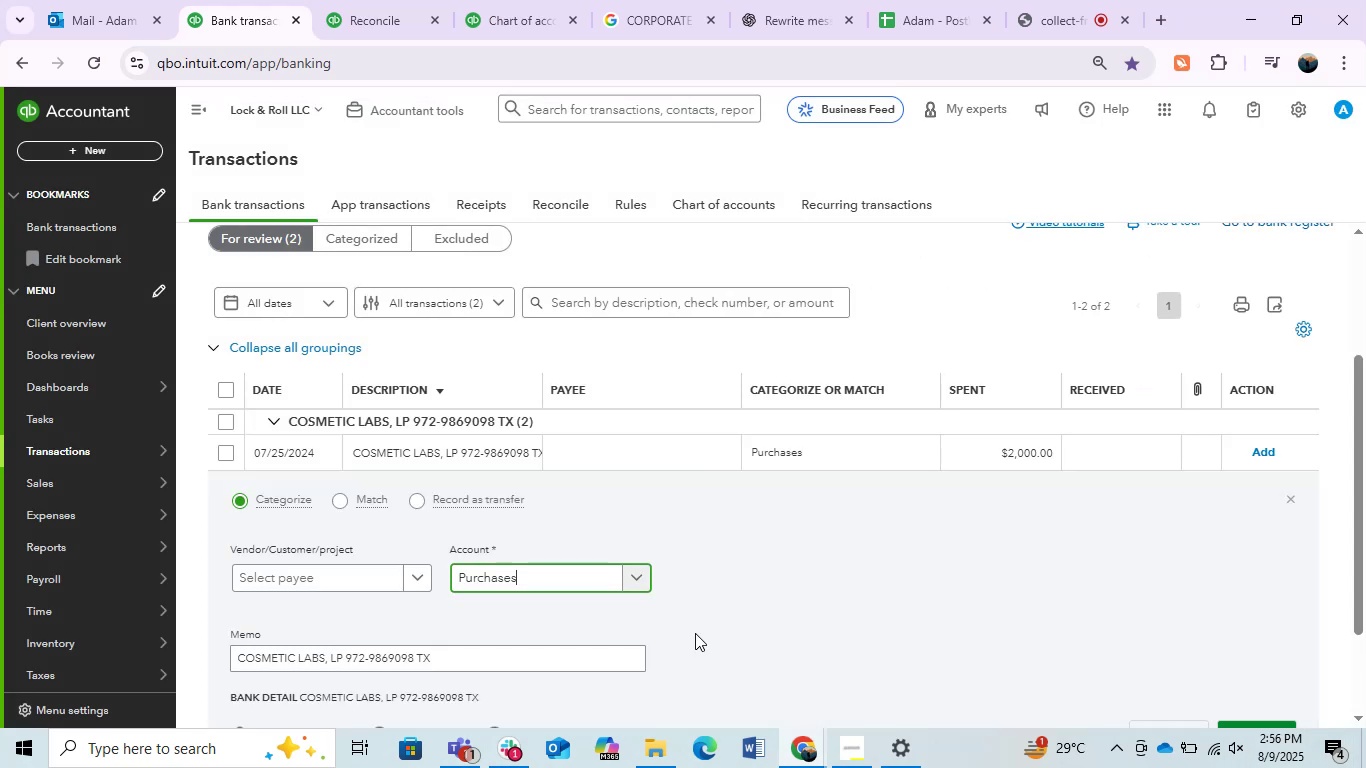 
left_click([800, 581])
 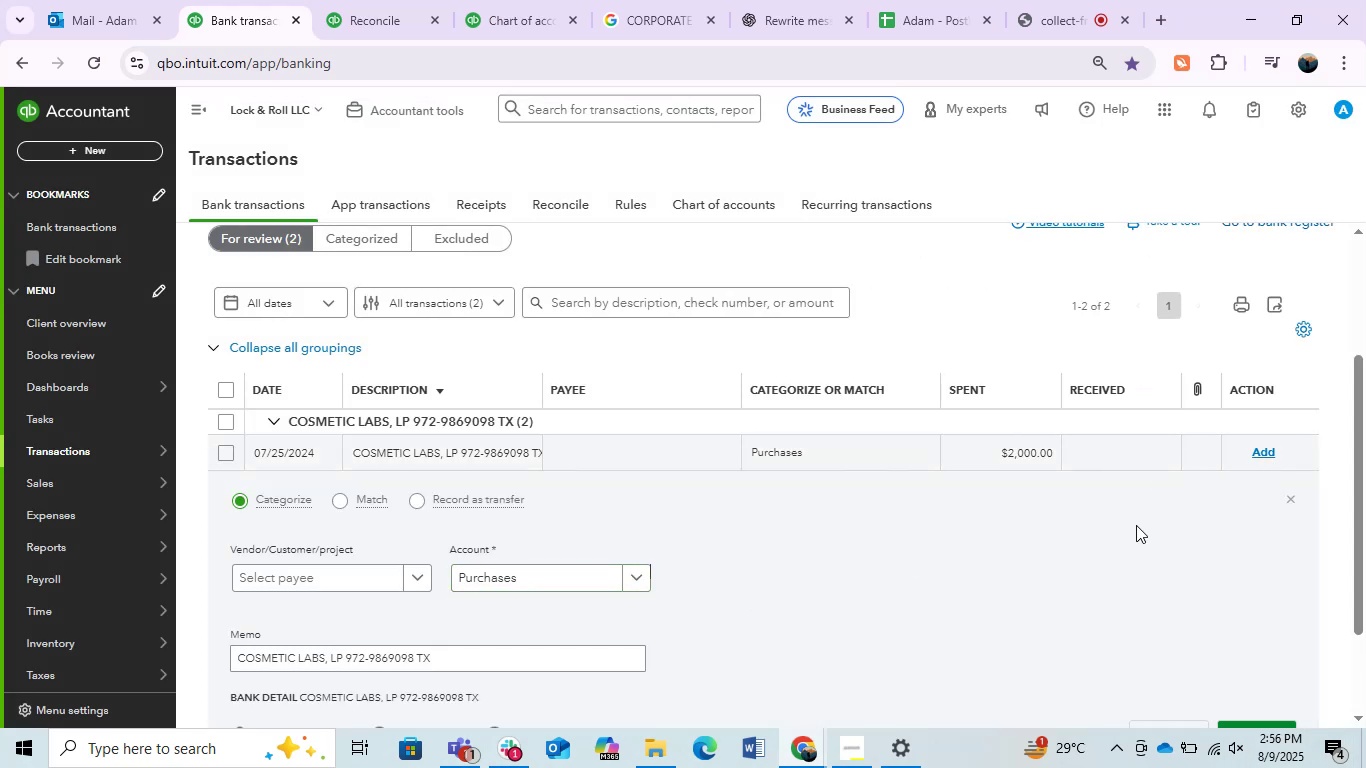 
left_click([364, 584])
 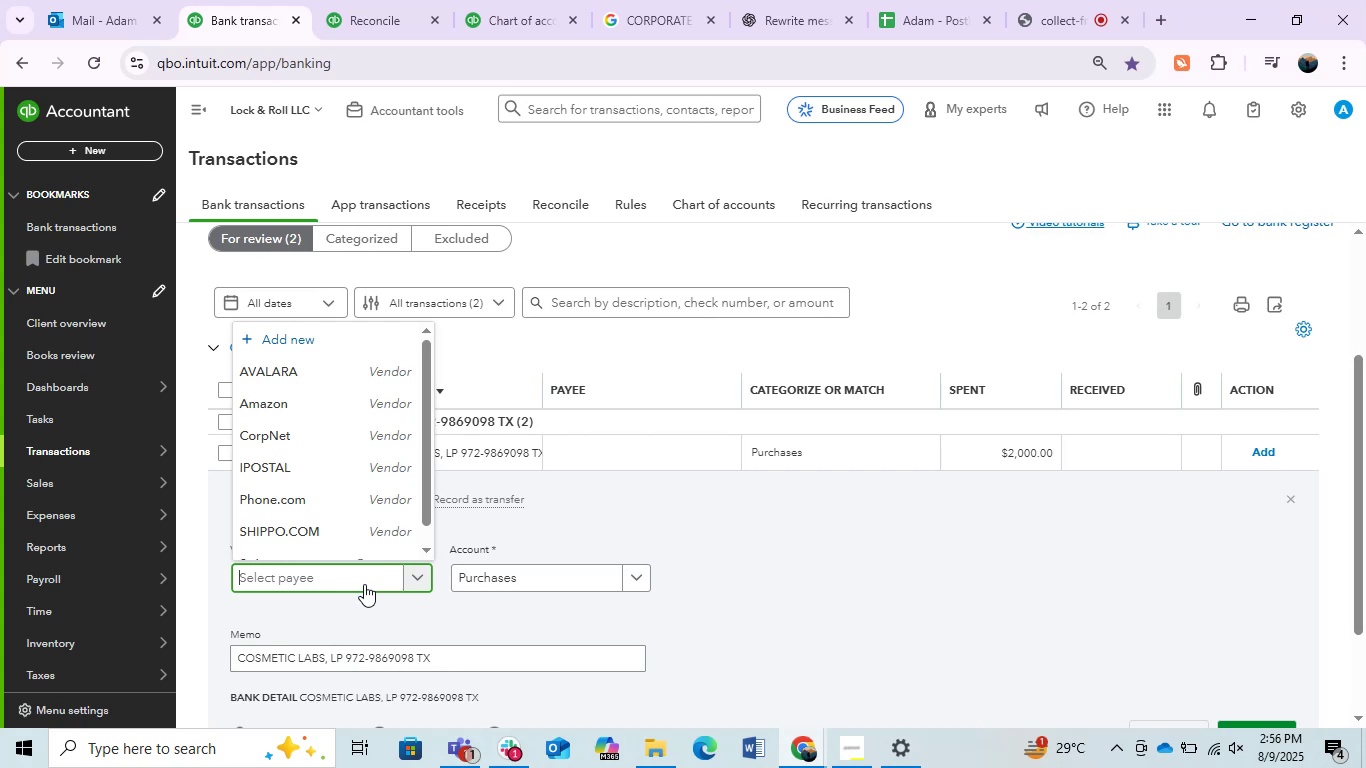 
type(Cosmetic )
 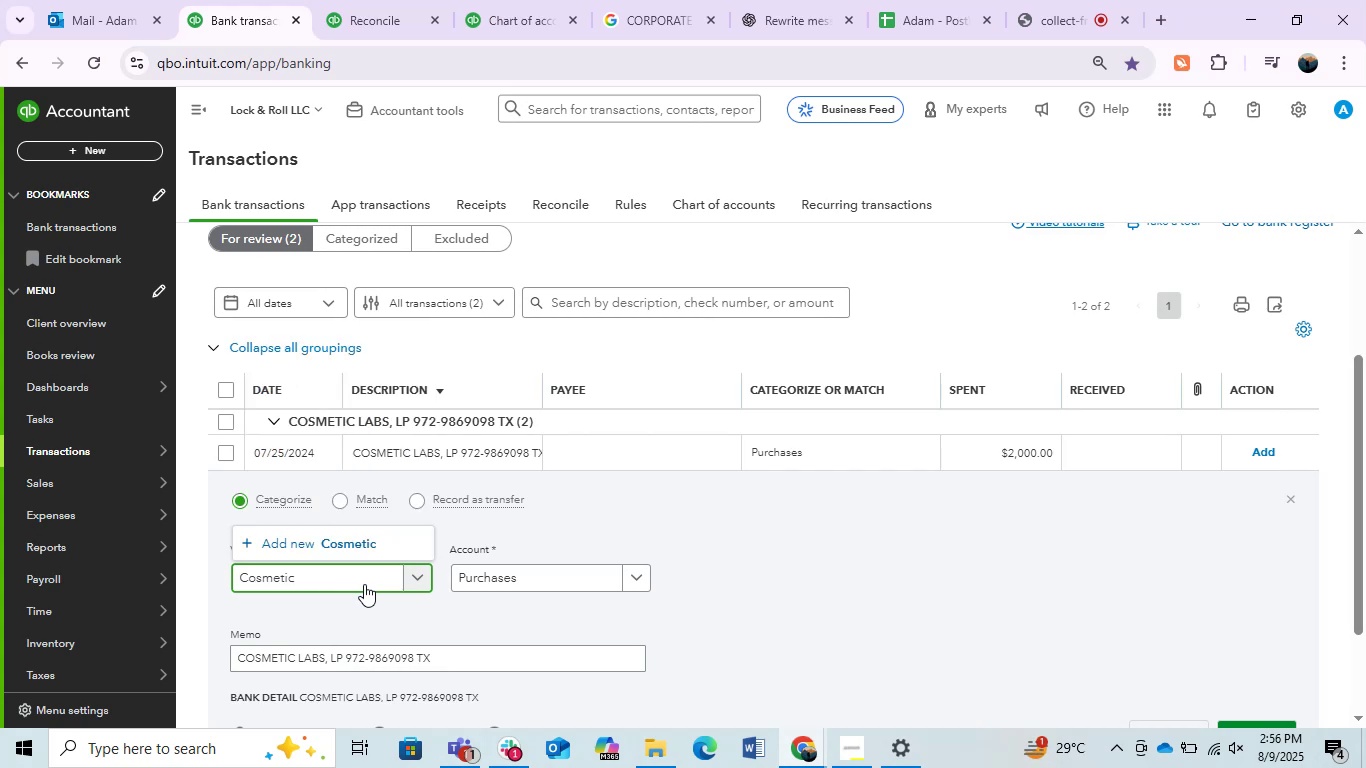 
wait(5.25)
 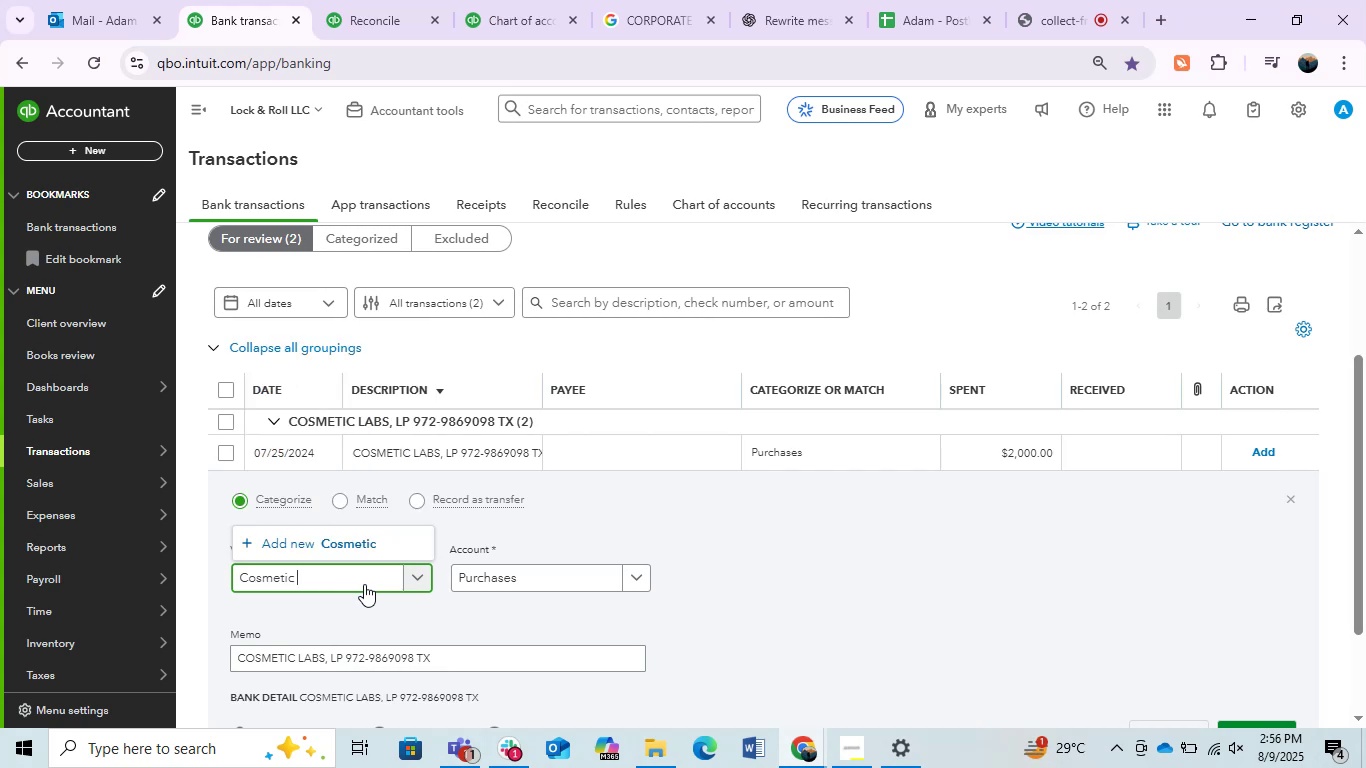 
type(Labs)
 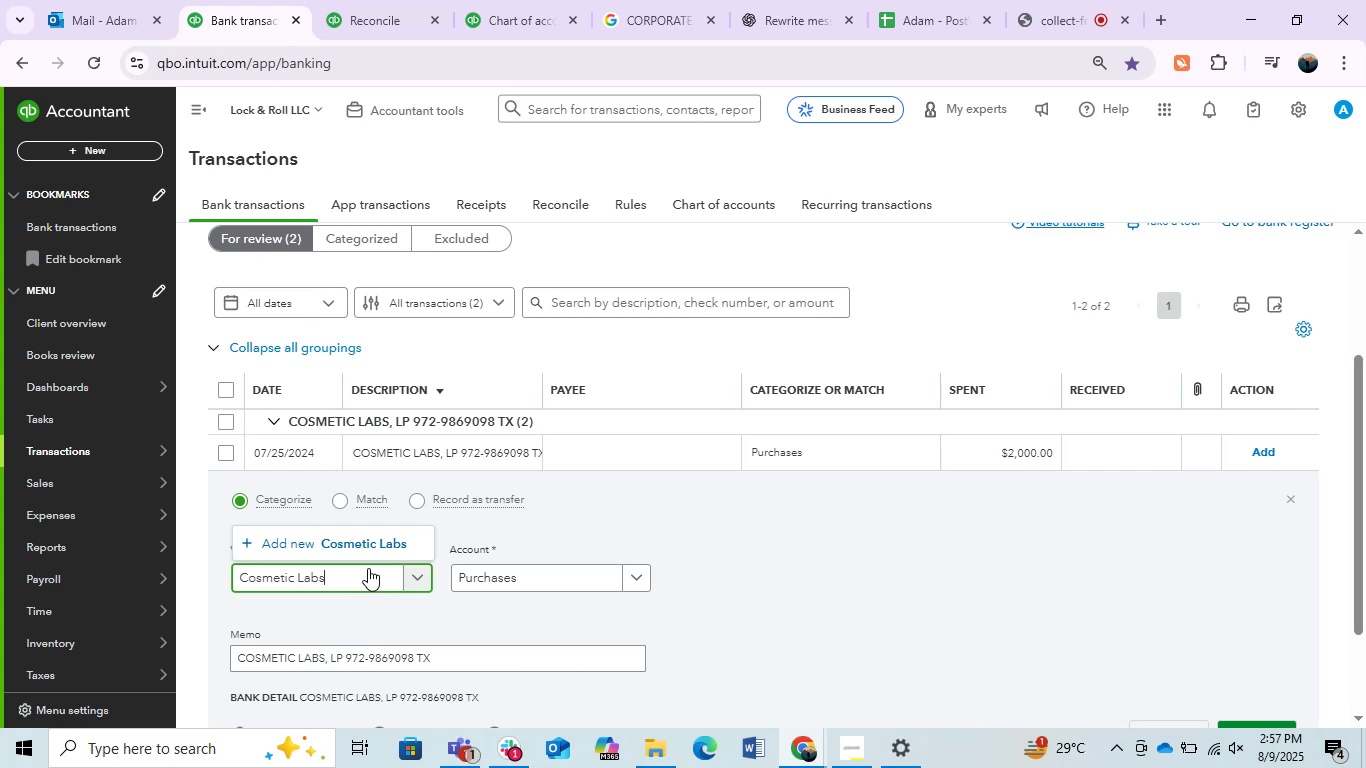 
left_click([351, 551])
 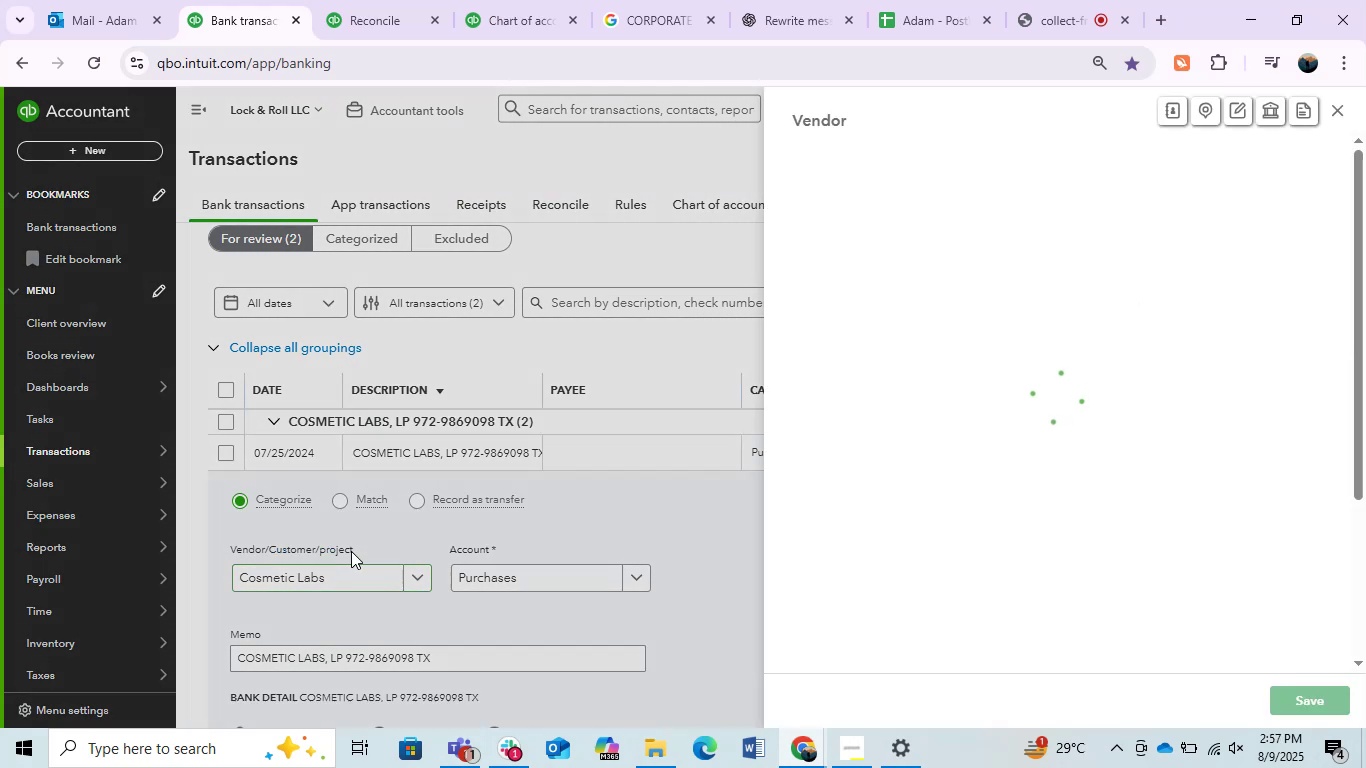 
mouse_move([1158, 350])
 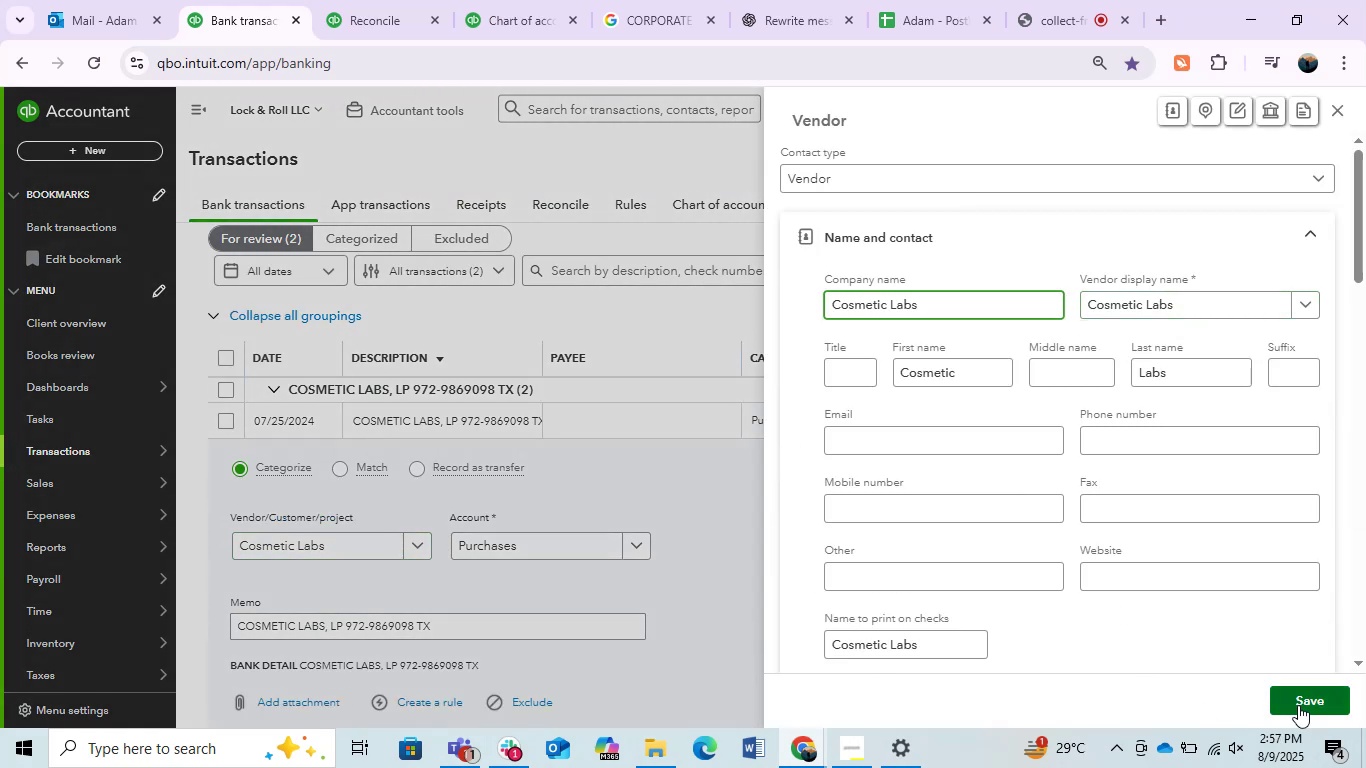 
left_click([1298, 705])
 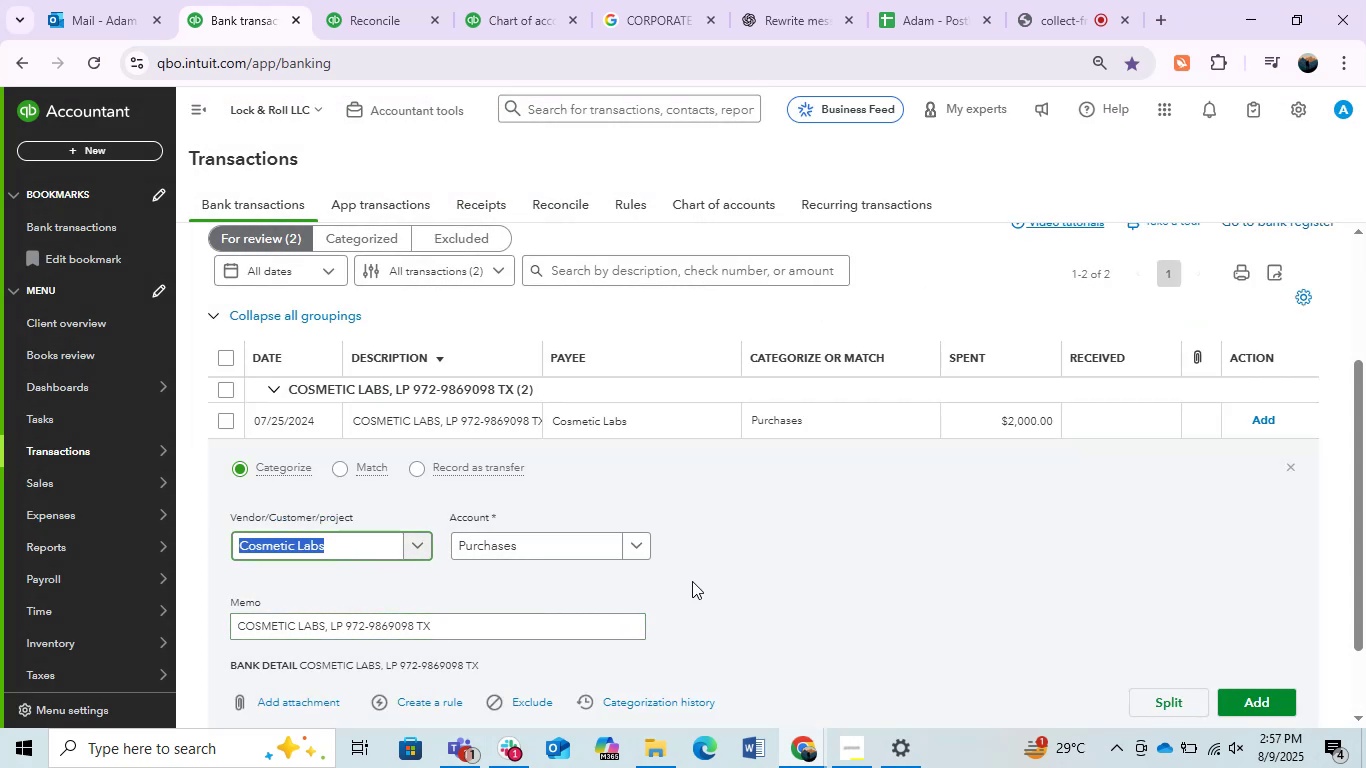 
left_click([786, 557])
 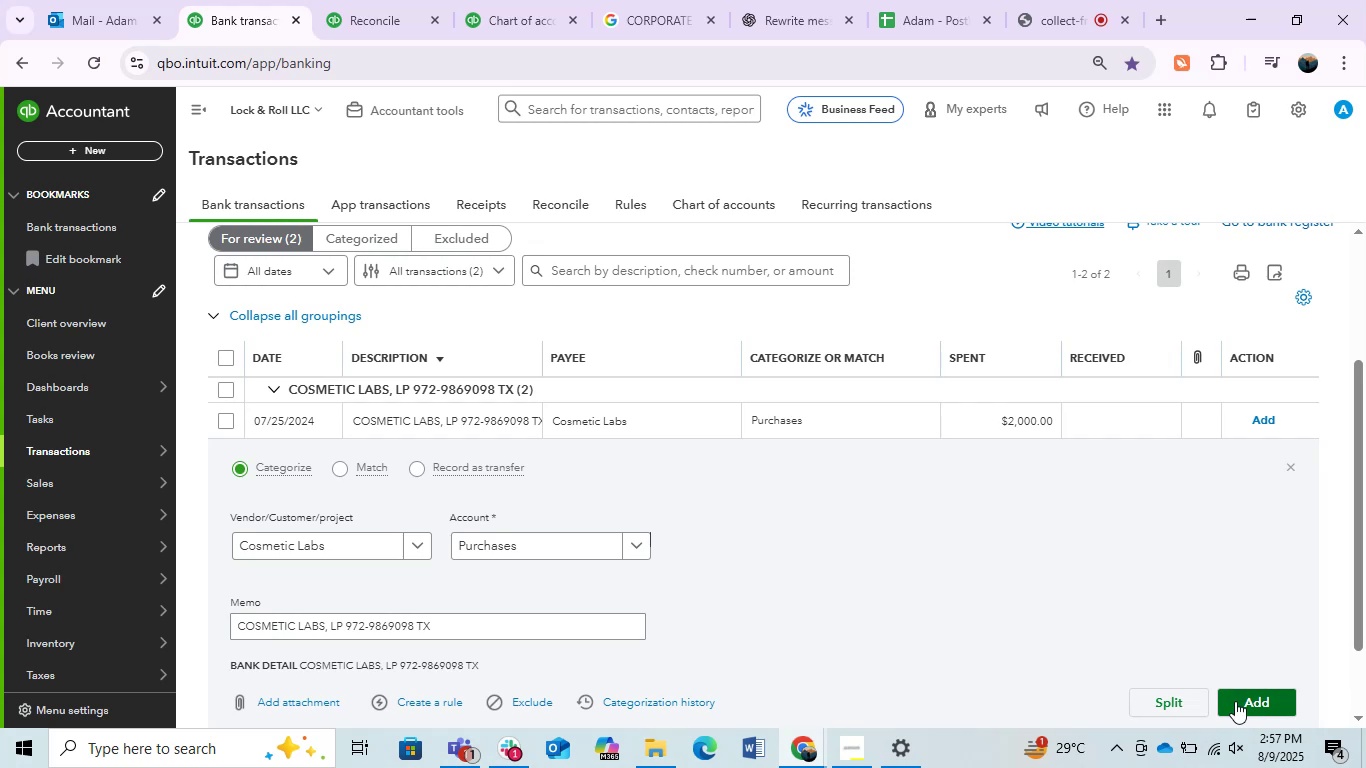 
left_click([604, 434])
 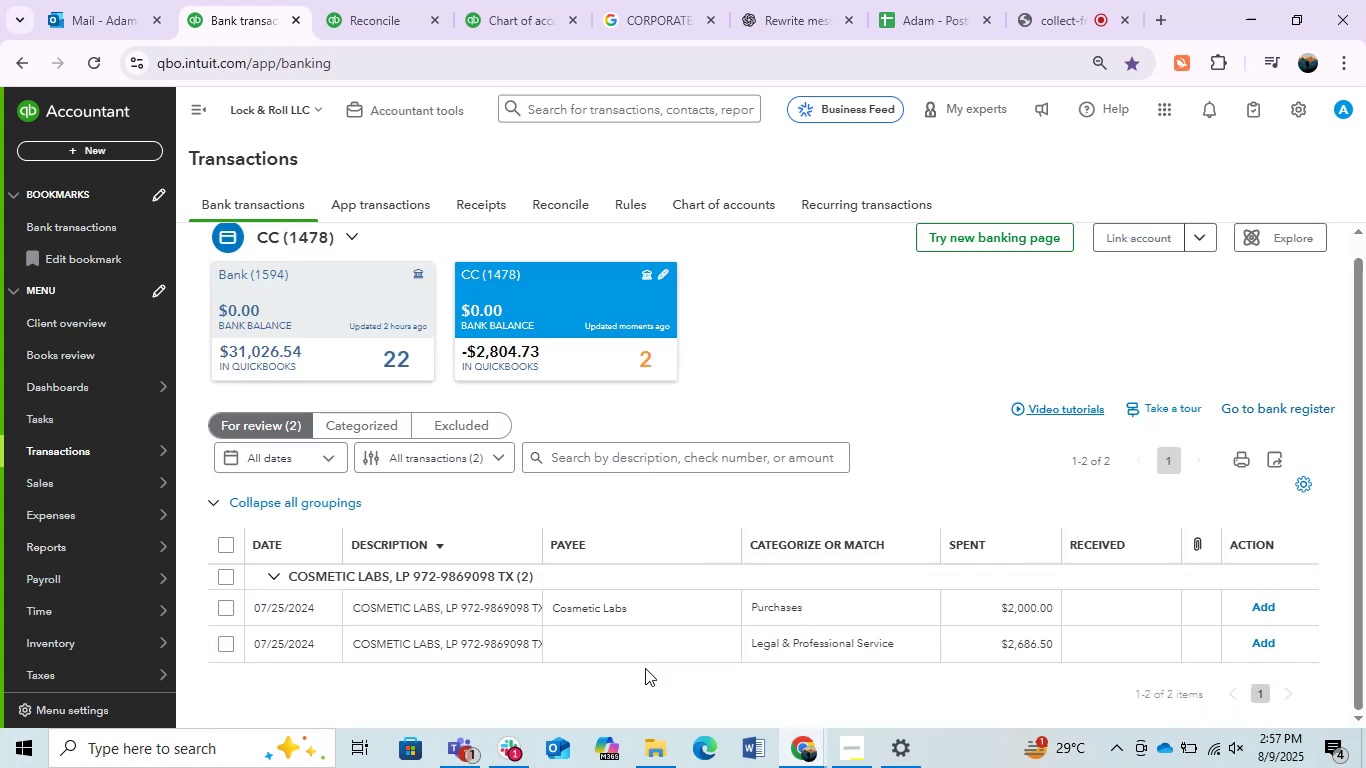 
left_click([623, 651])
 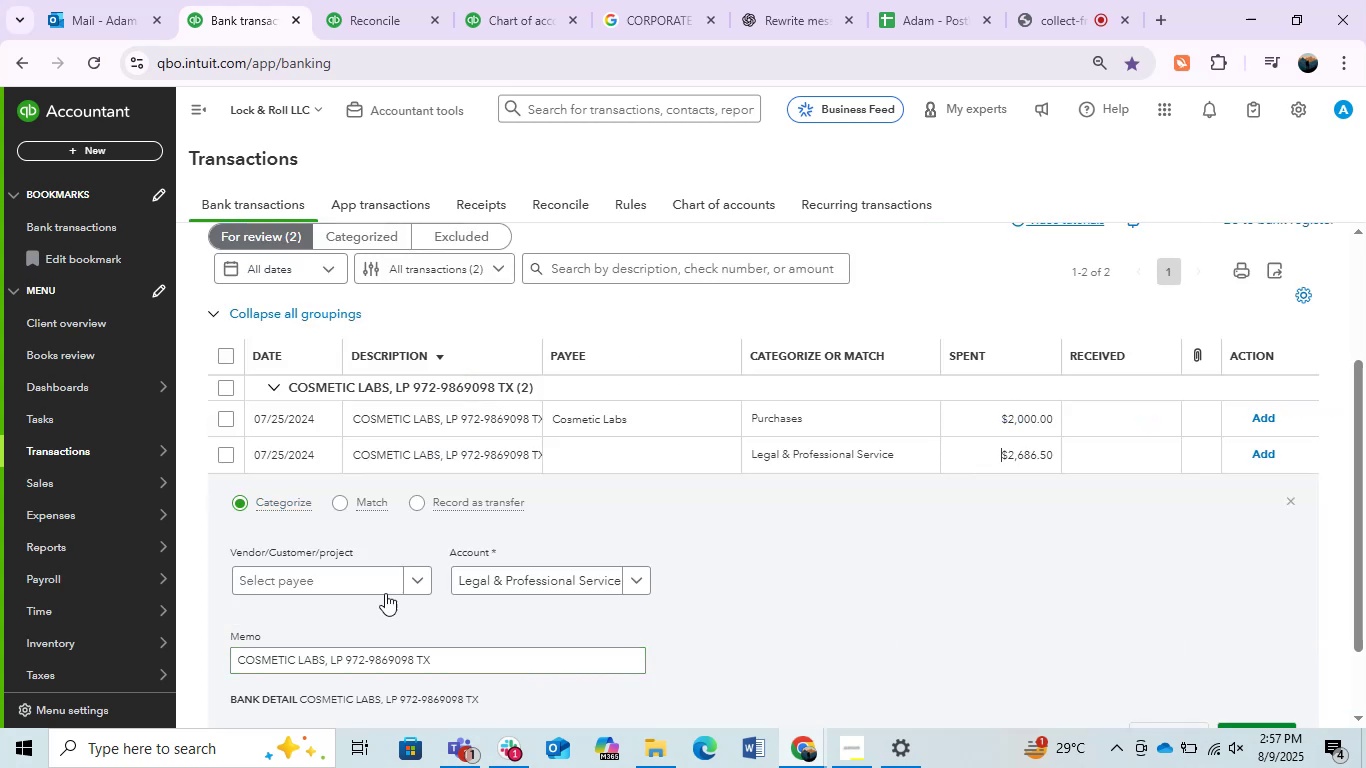 
left_click([262, 575])
 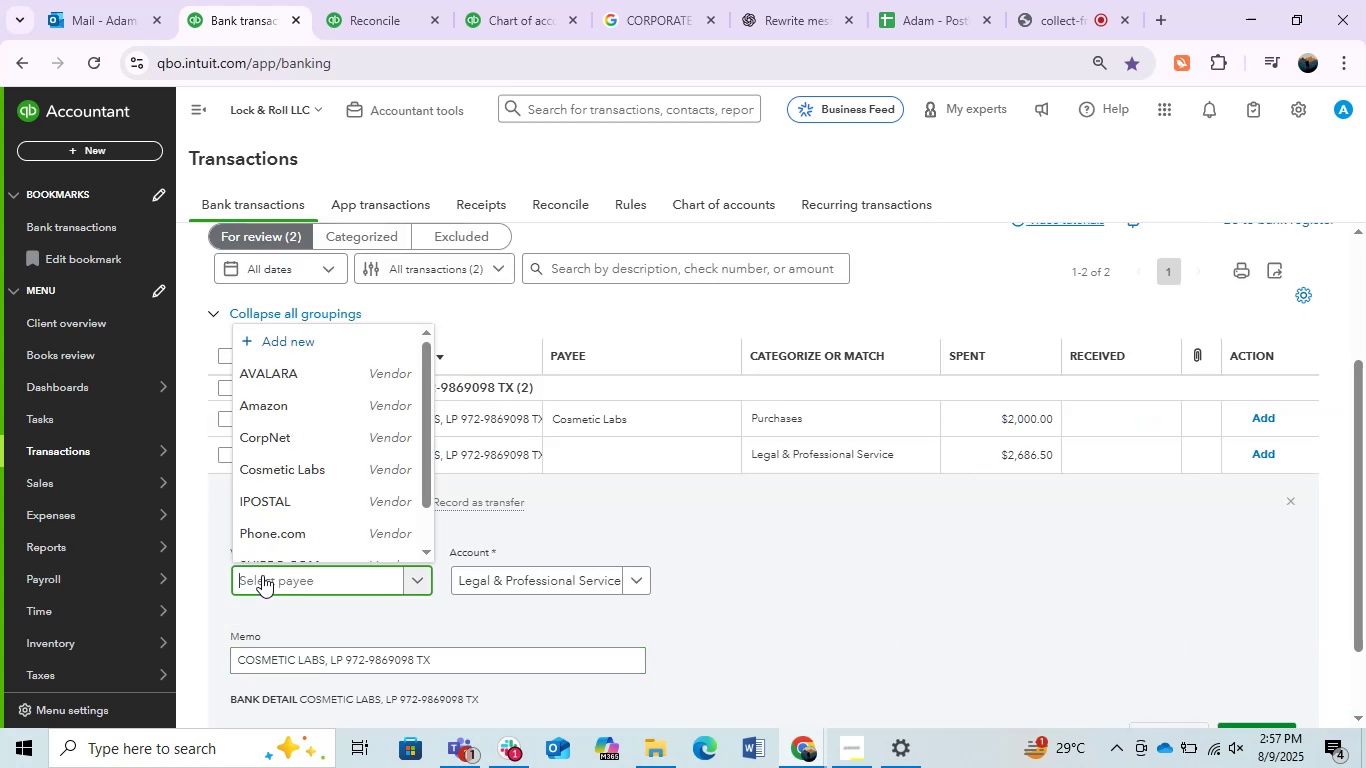 
key(C)
 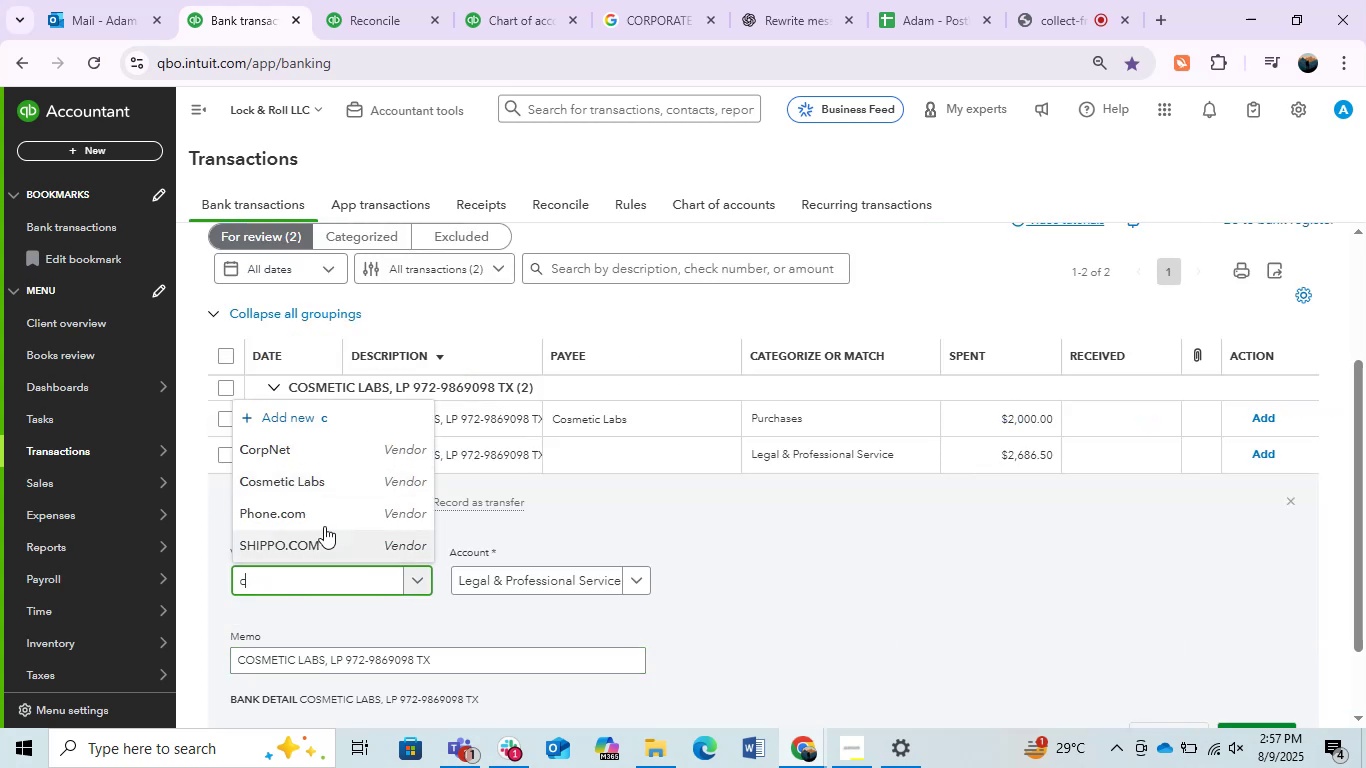 
left_click([315, 486])
 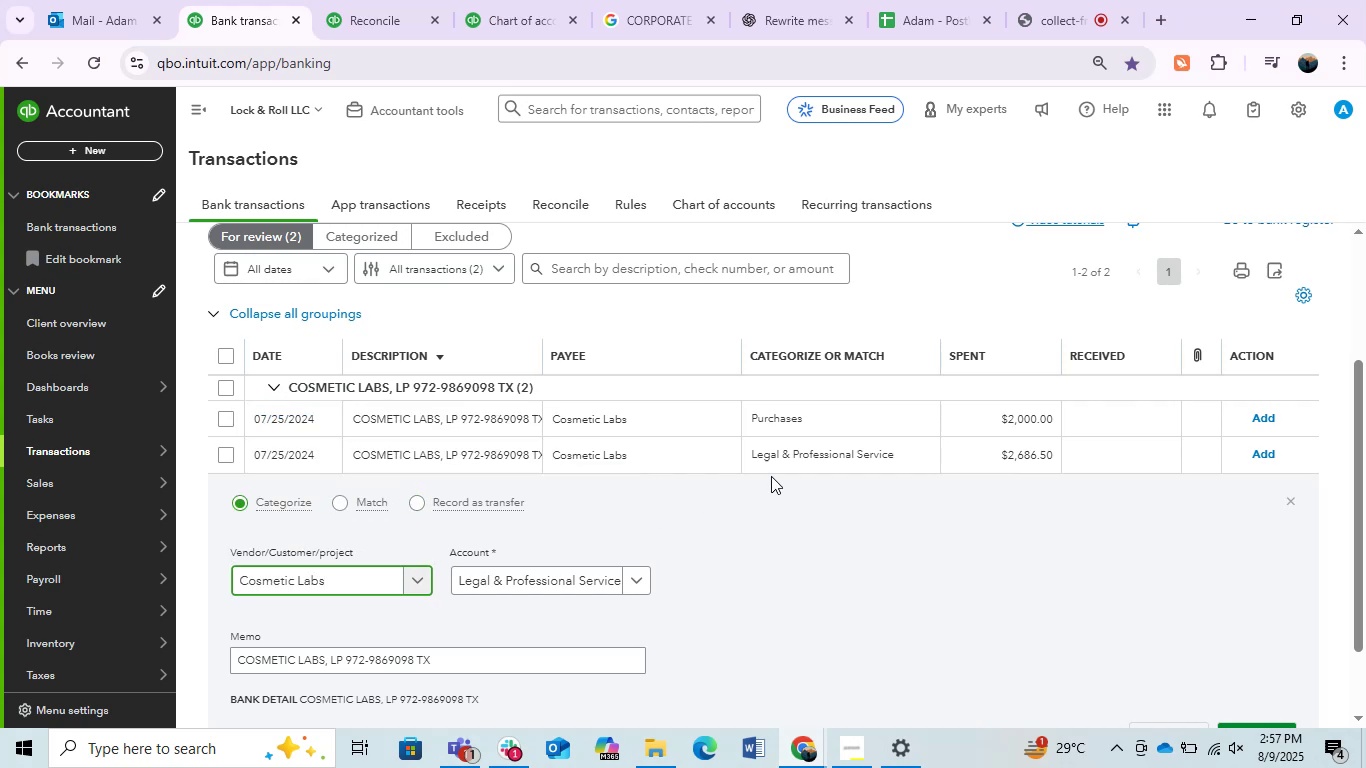 
left_click([825, 447])
 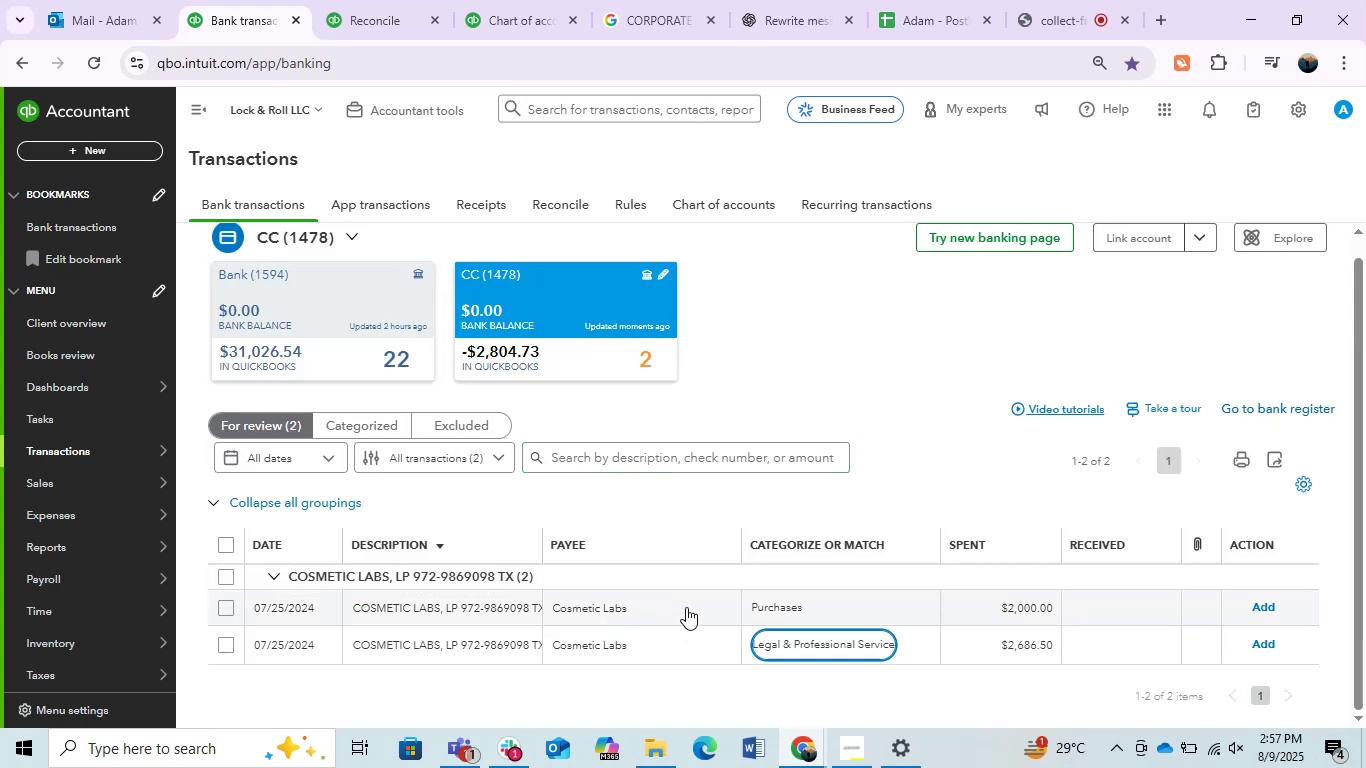 
left_click([798, 653])
 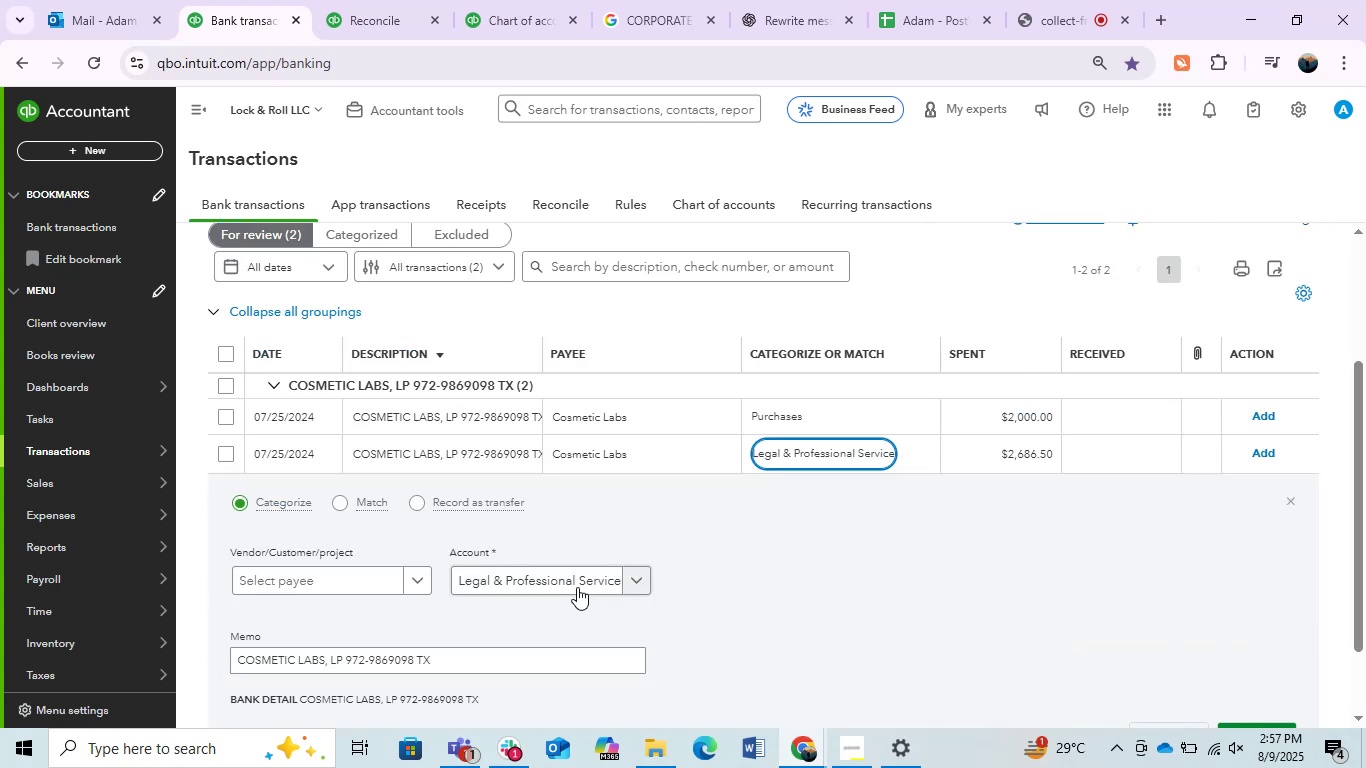 
left_click([550, 586])
 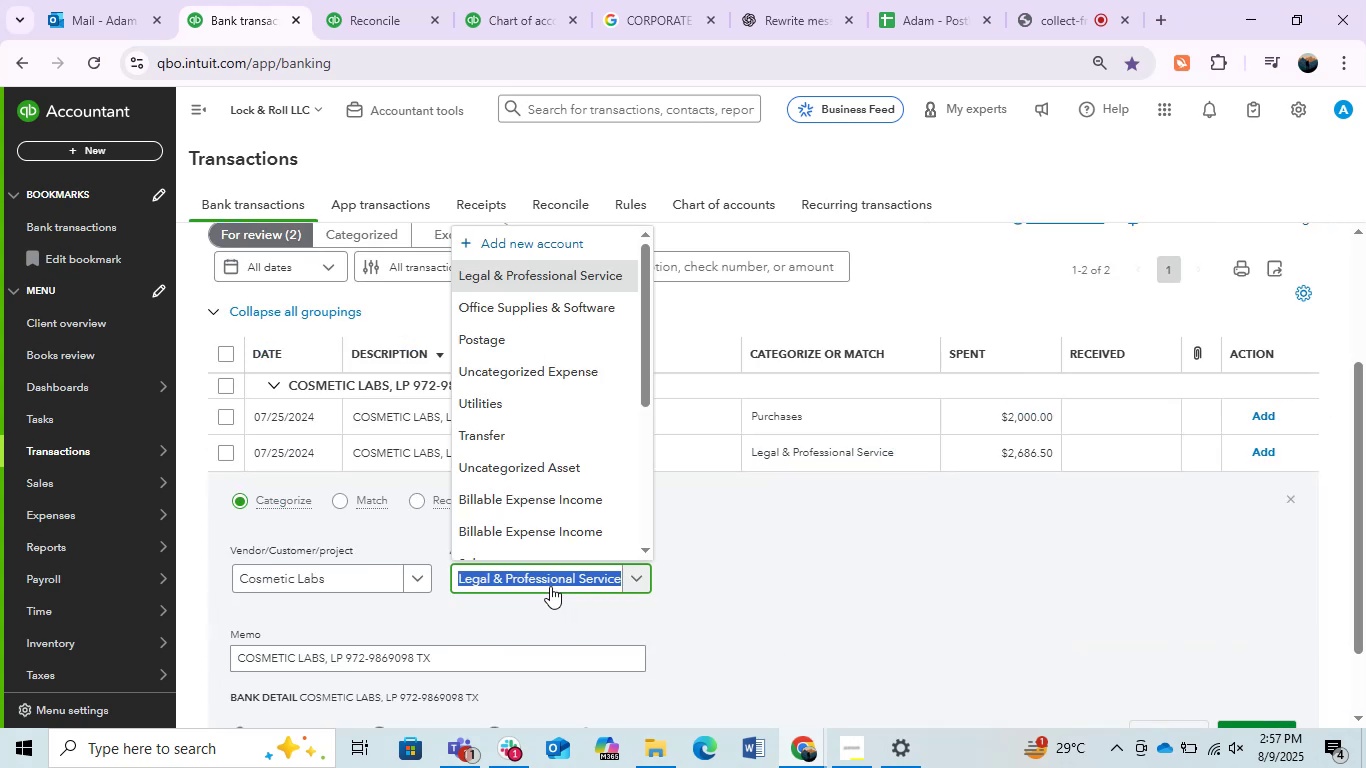 
type(pi)
key(Backspace)
type(u)
 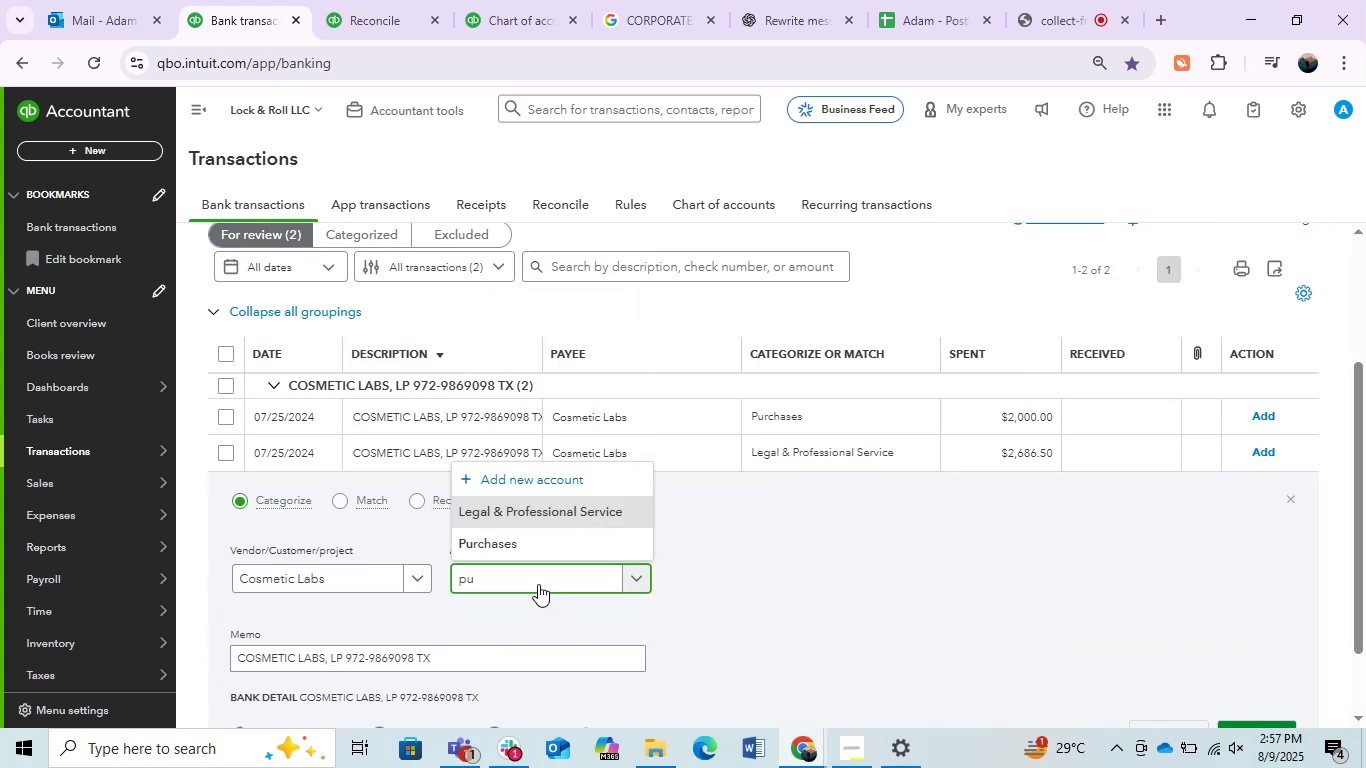 
left_click([526, 534])
 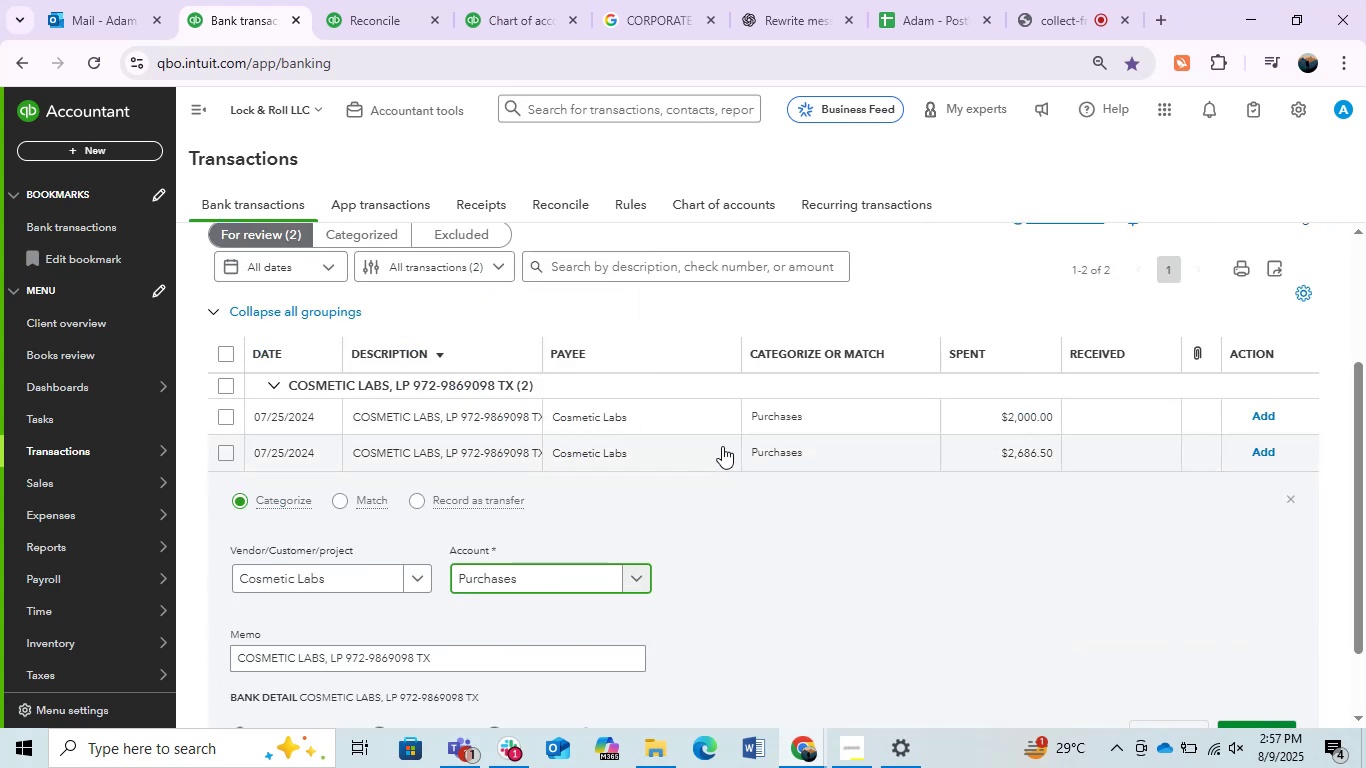 
left_click([699, 452])
 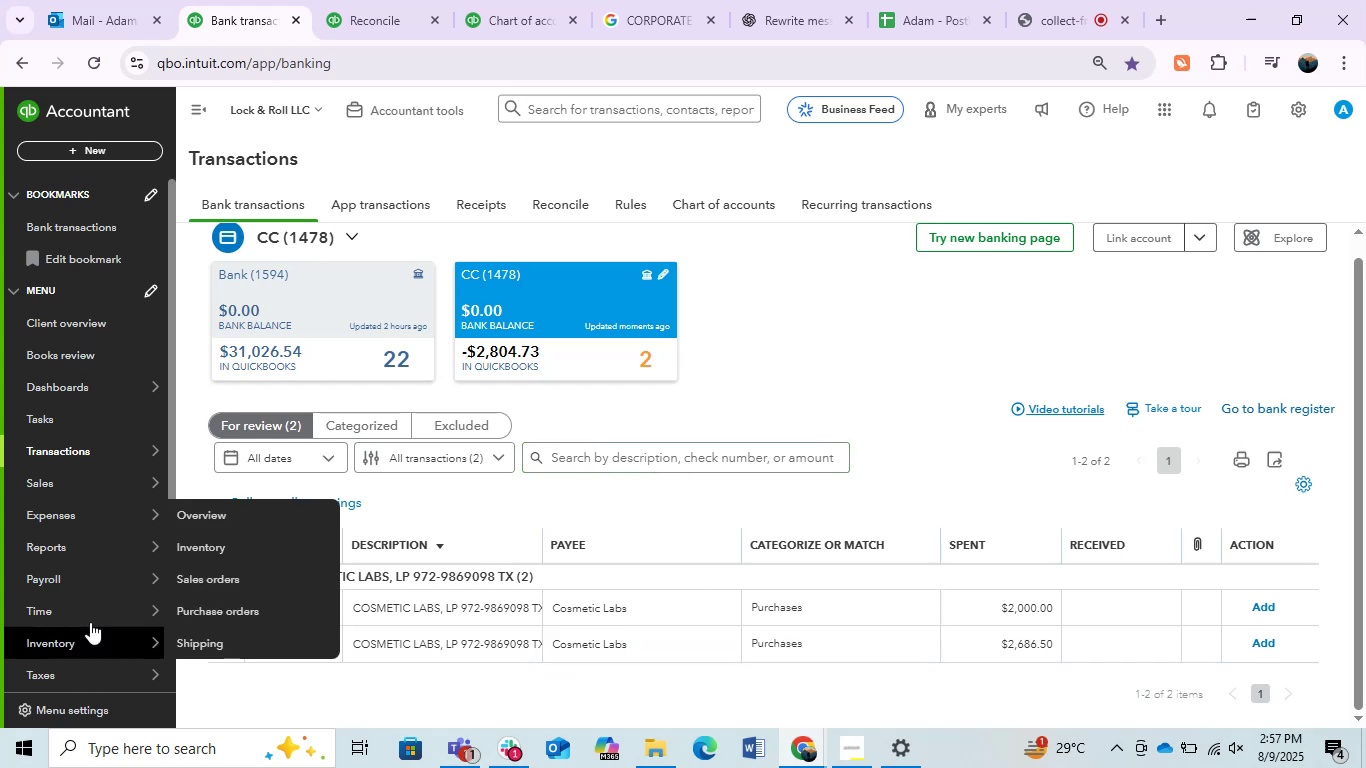 
left_click([229, 571])
 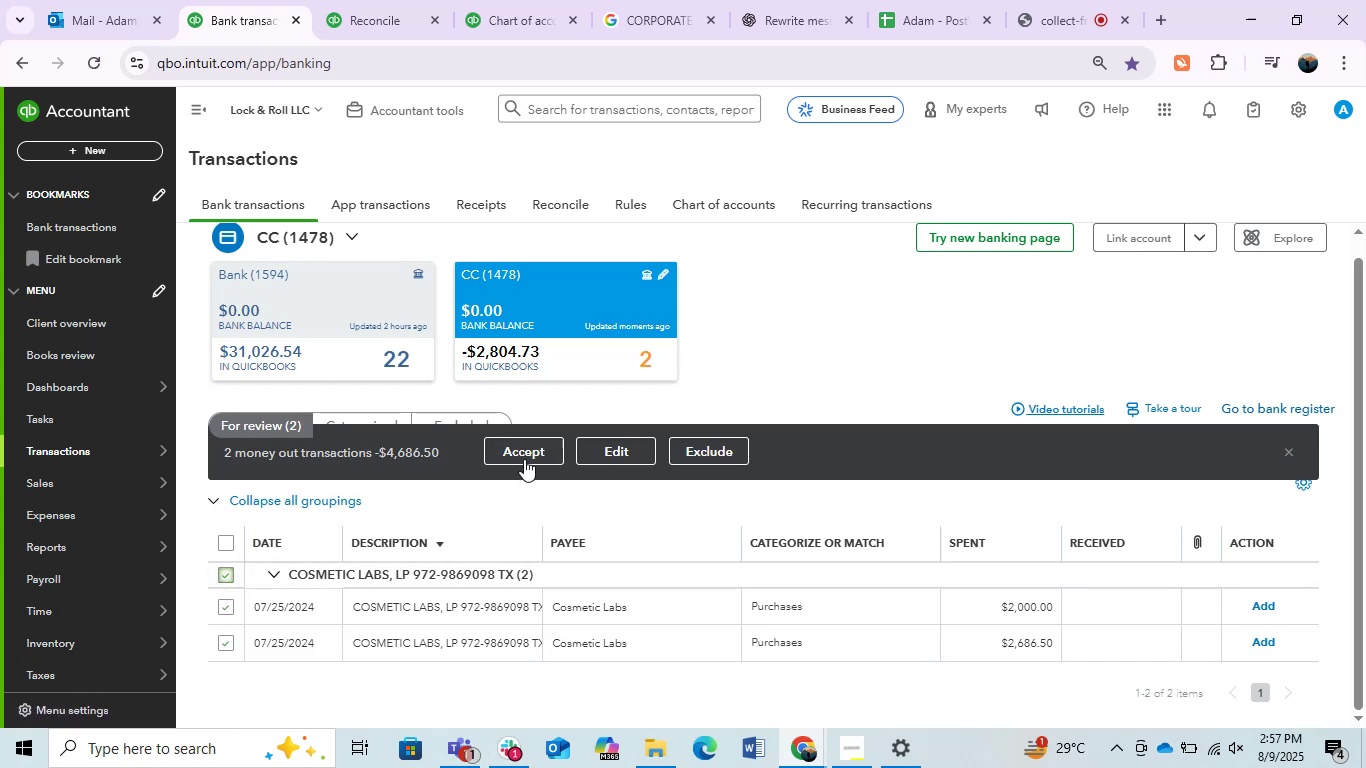 
left_click([525, 458])
 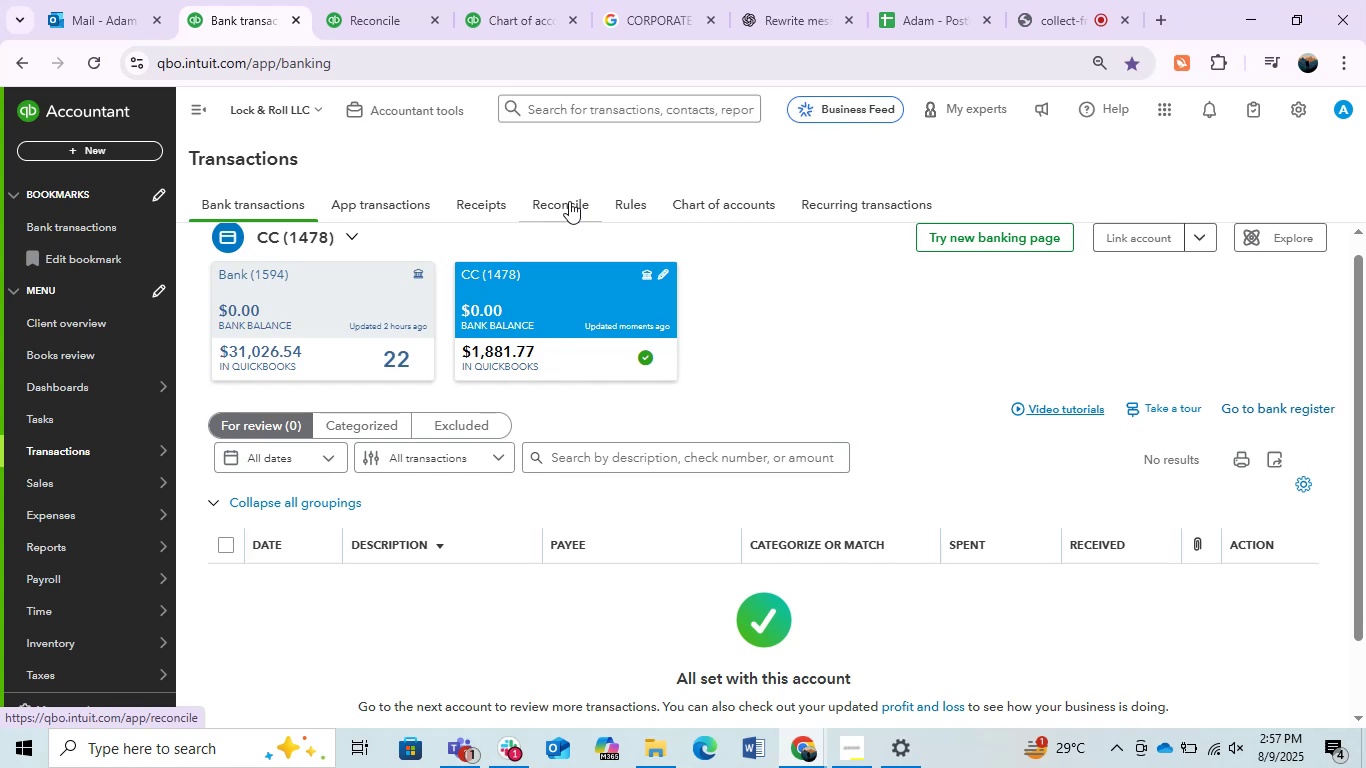 
wait(13.29)
 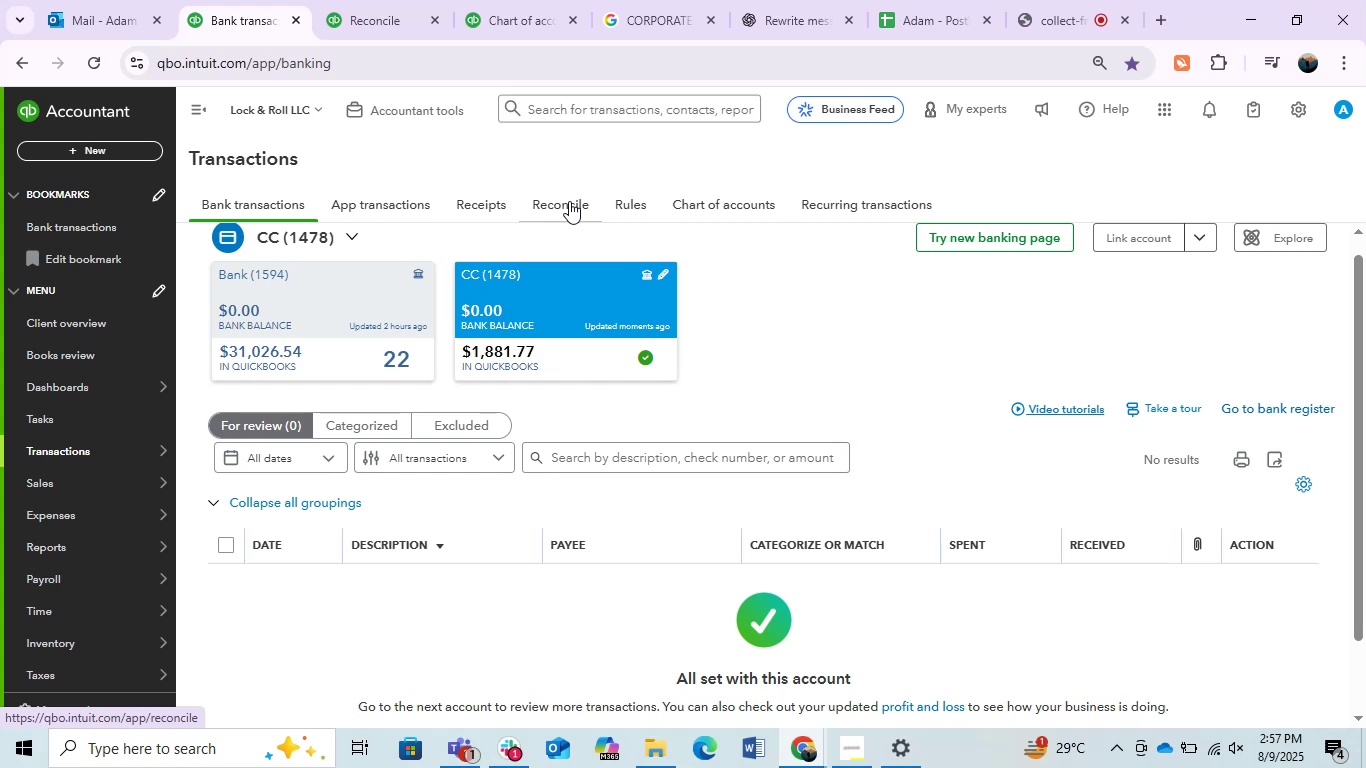 
left_click([383, 104])
 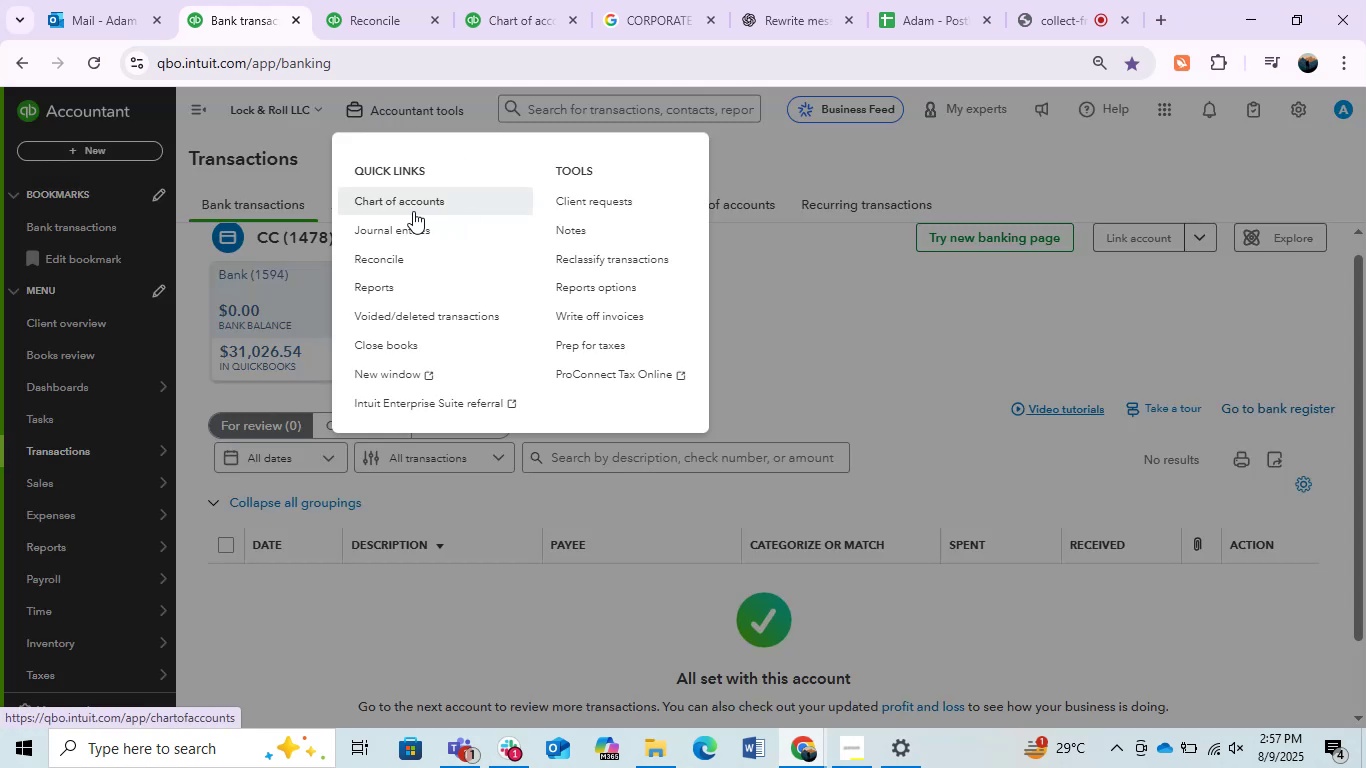 
left_click([416, 226])
 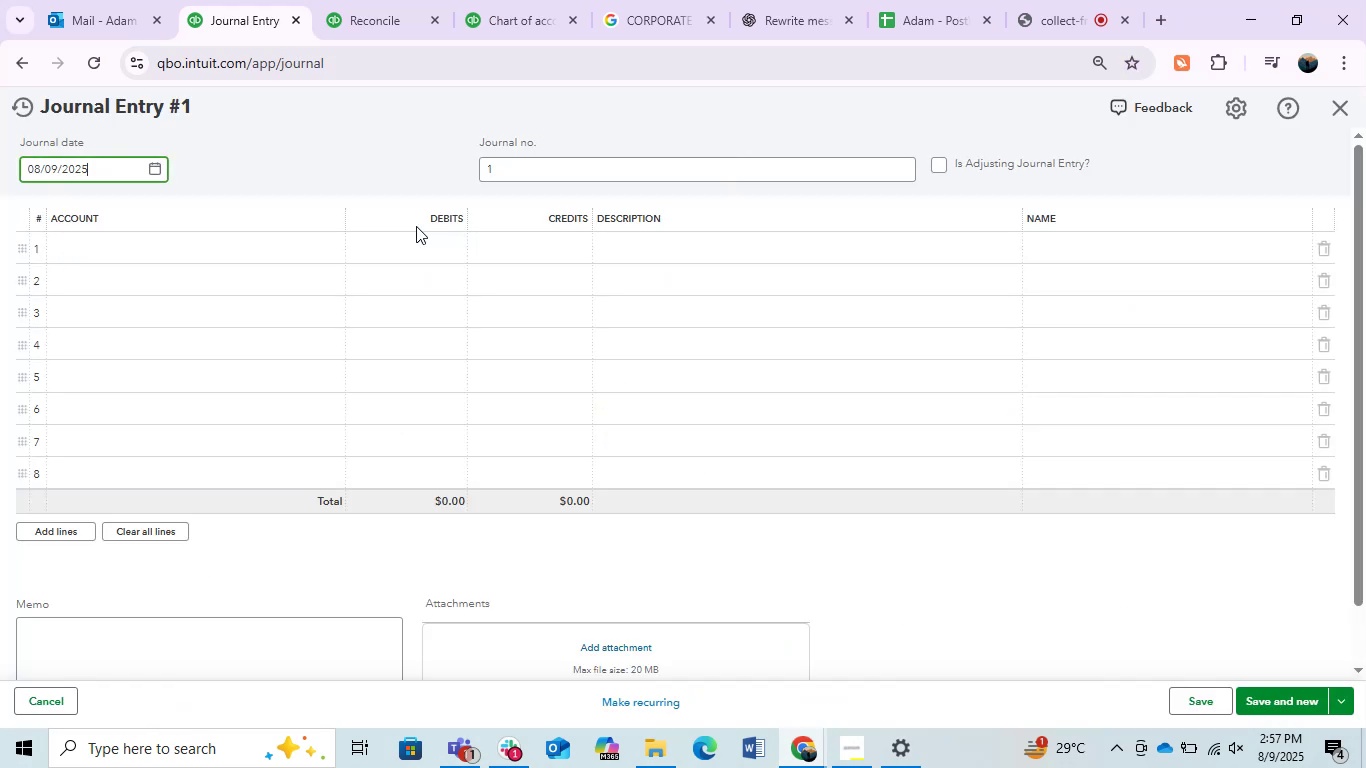 
left_click([318, 141])
 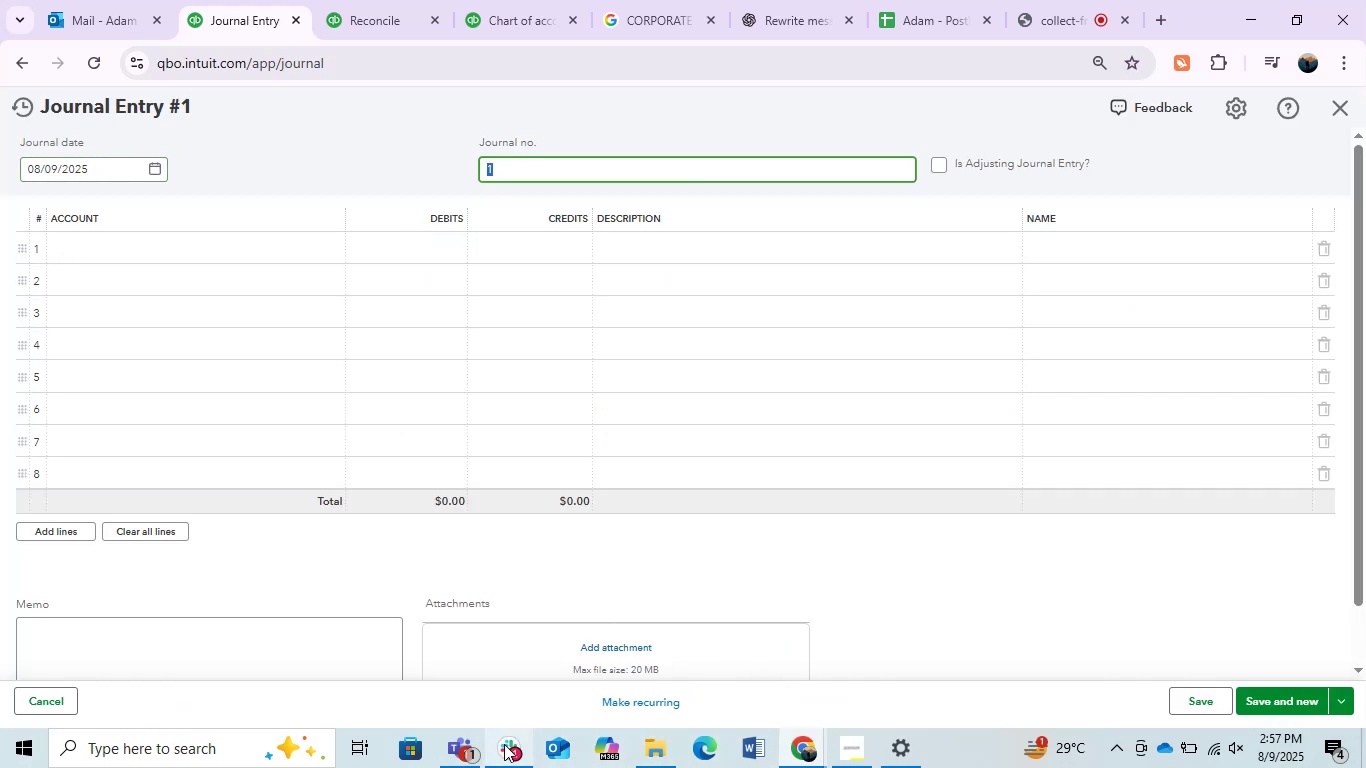 
left_click([510, 747])
 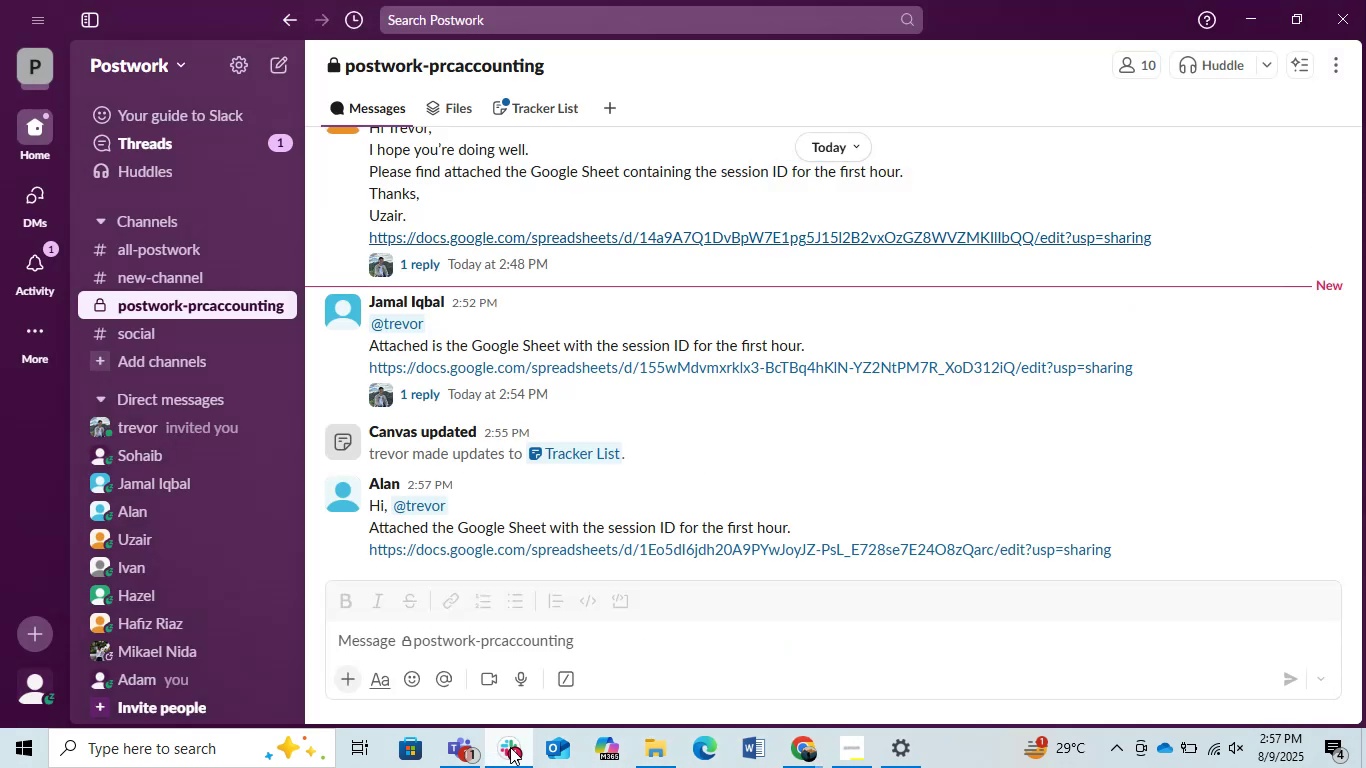 
scroll: coordinate [610, 499], scroll_direction: down, amount: 3.0
 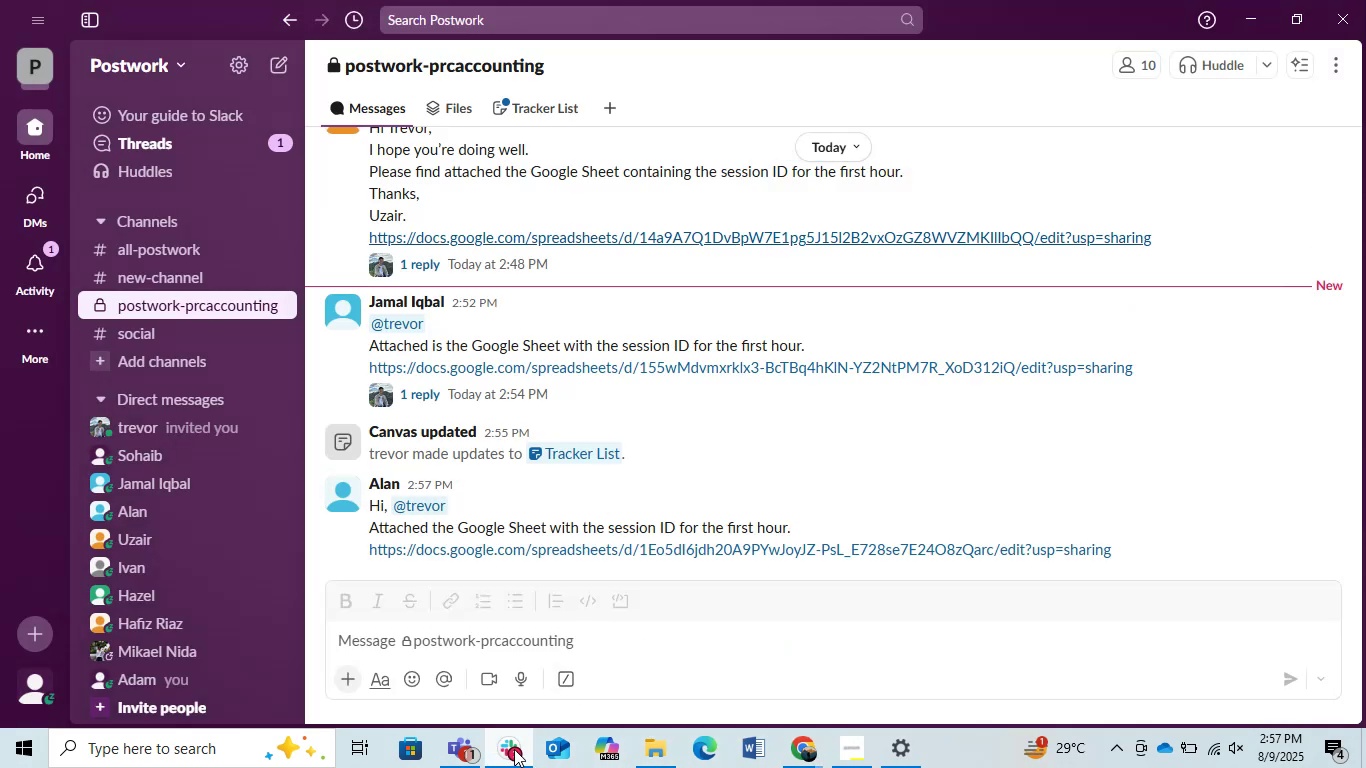 
left_click([514, 749])
 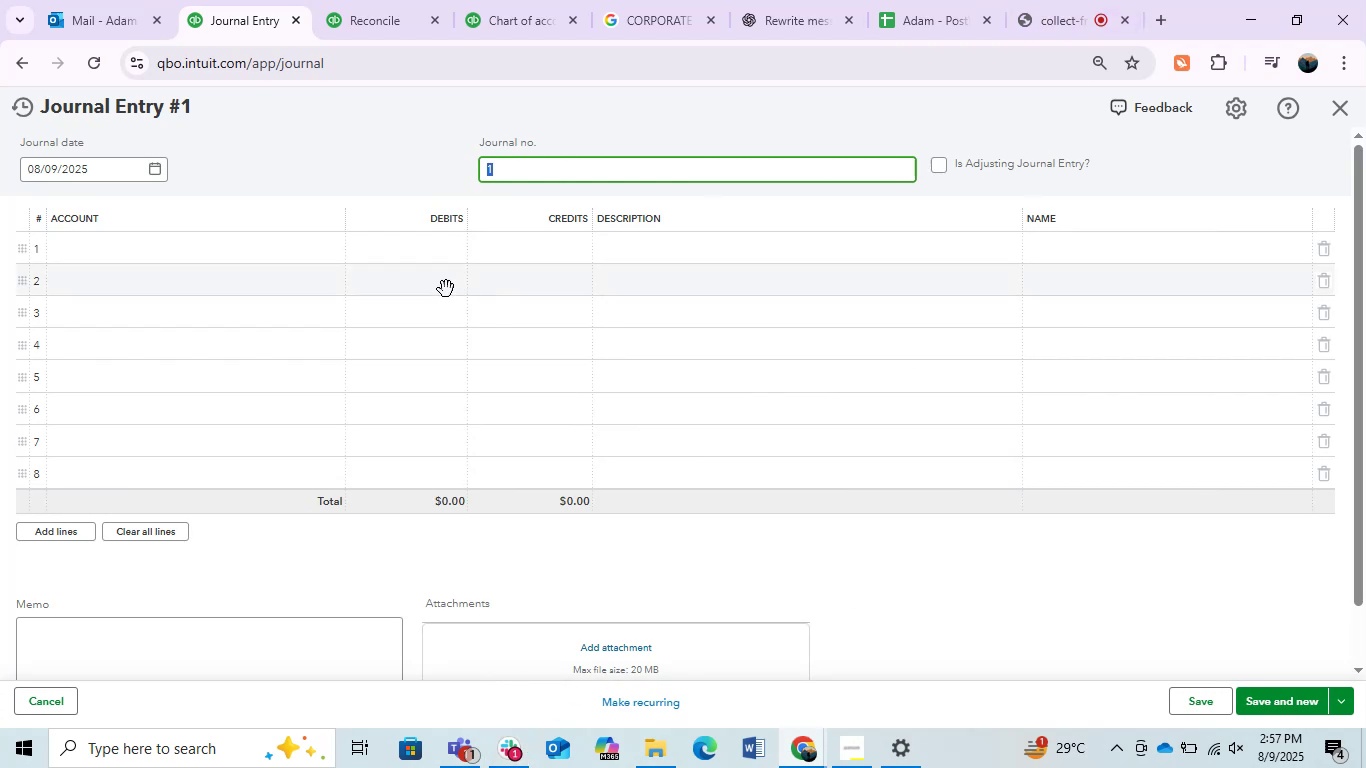 
left_click([270, 263])
 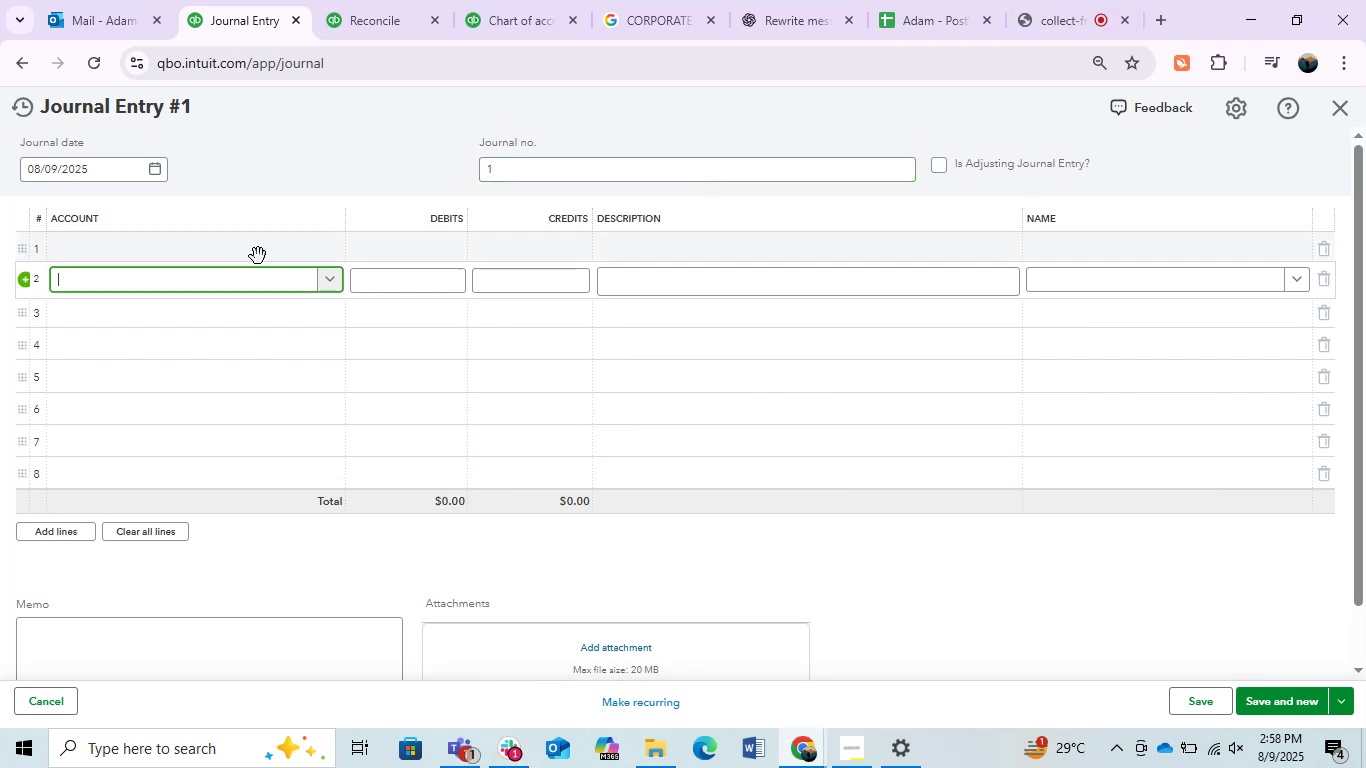 
left_click([258, 256])
 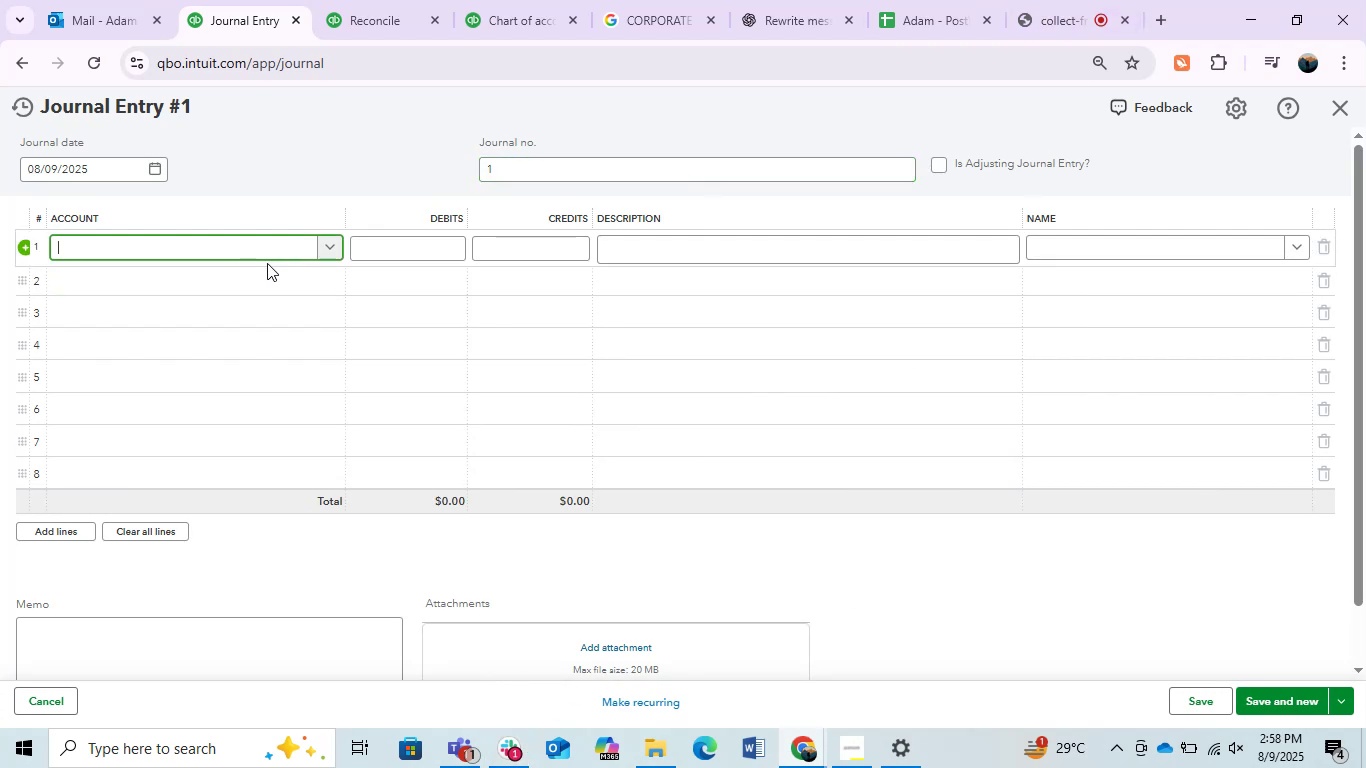 
type(Ope)
 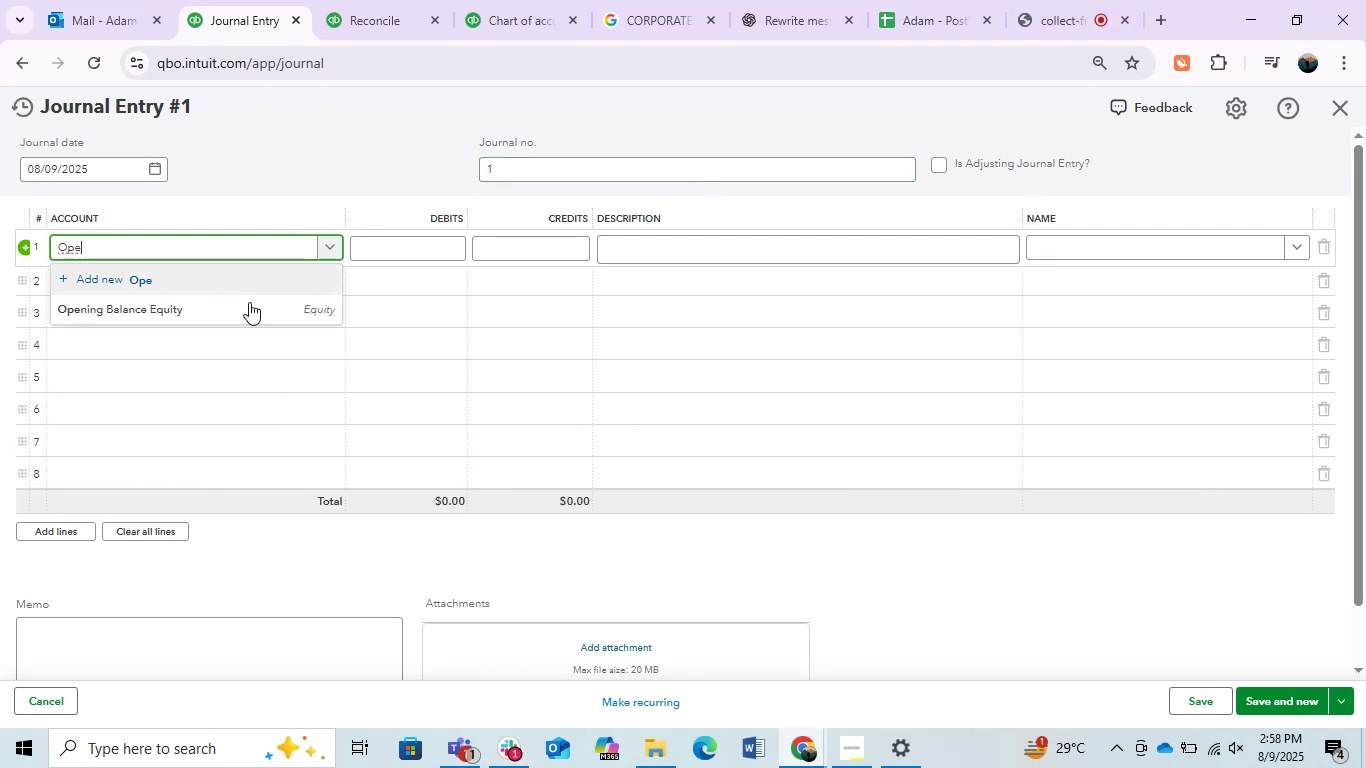 
left_click([239, 323])
 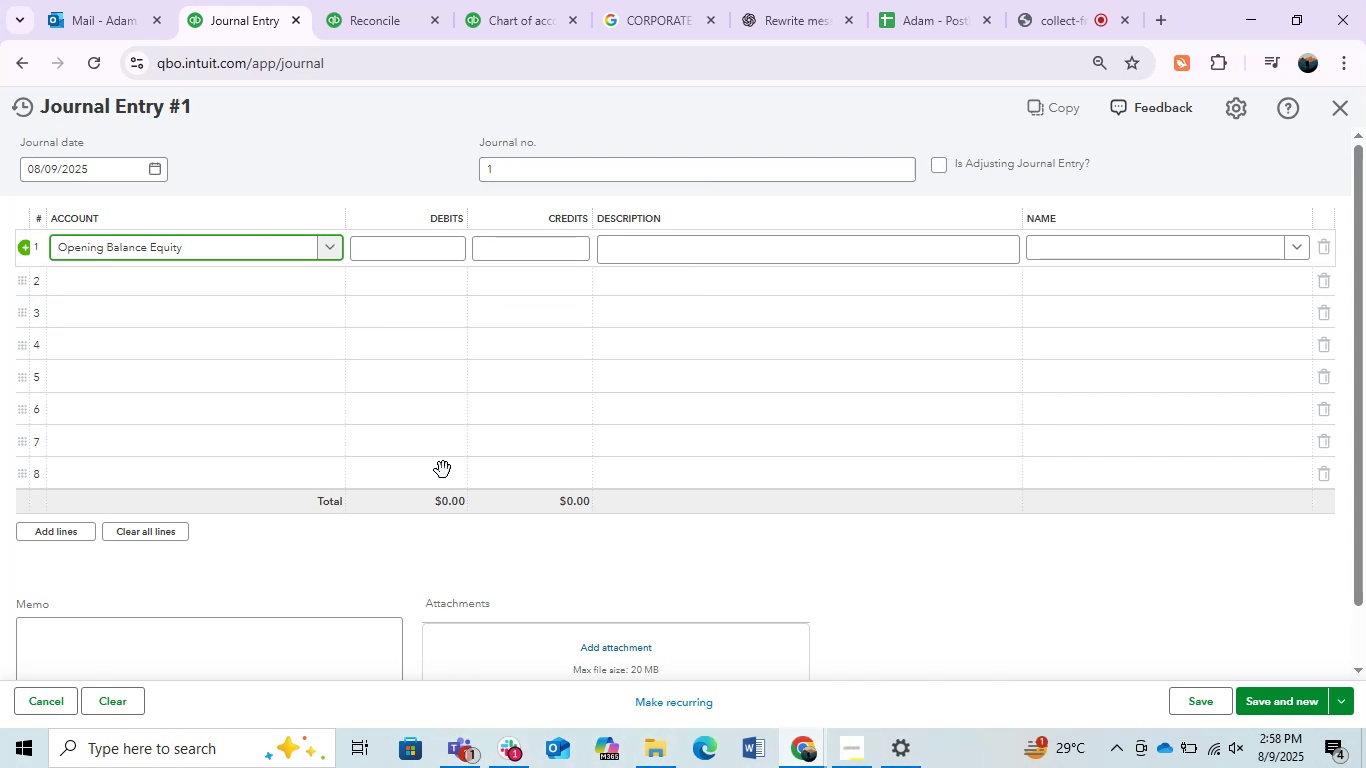 
wait(7.28)
 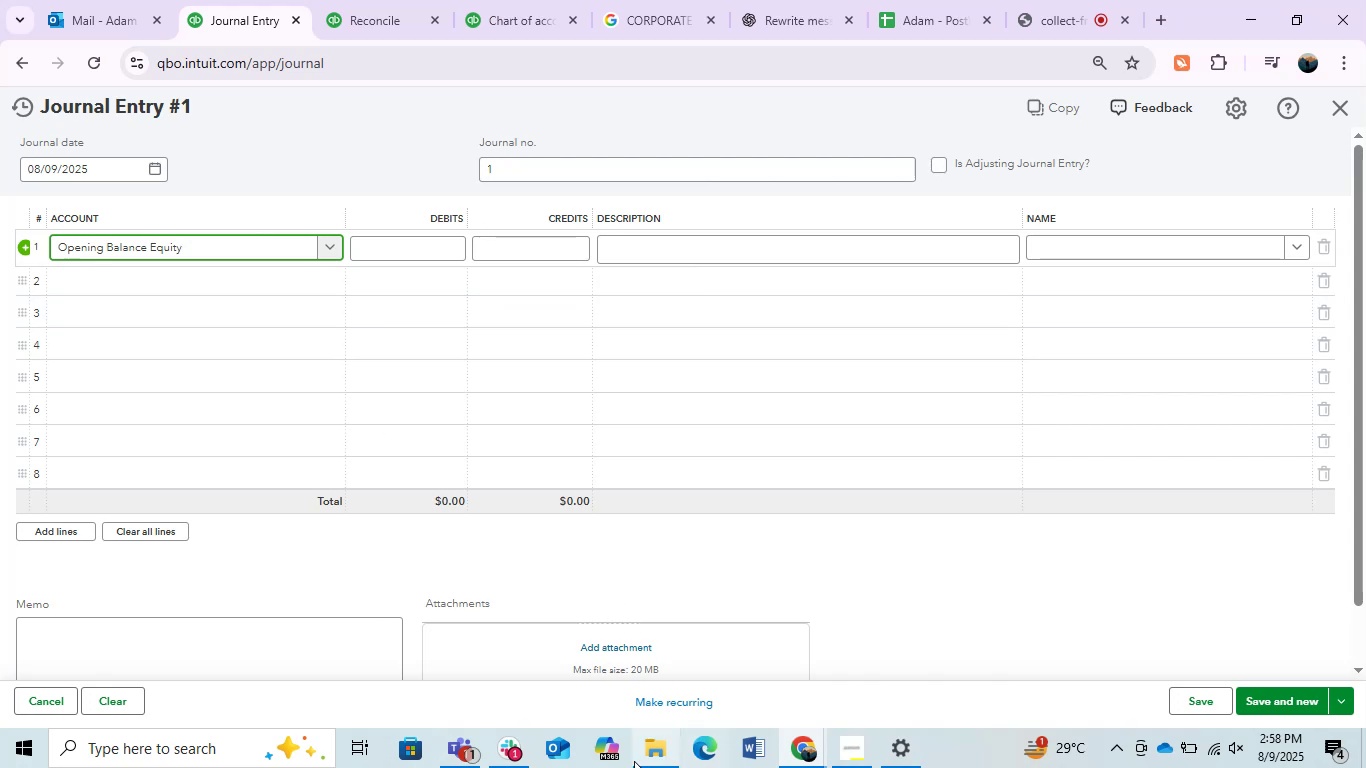 
left_click([1261, 22])
 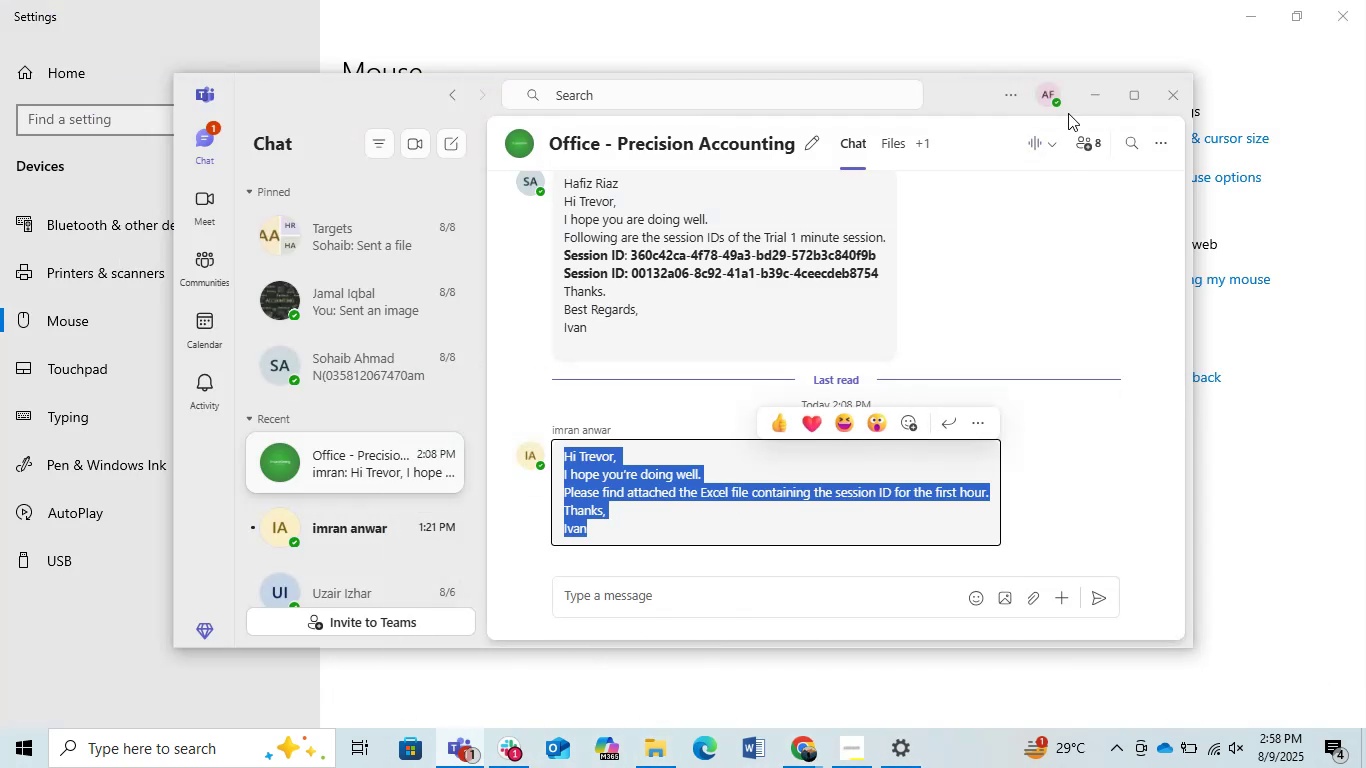 
left_click([1098, 94])
 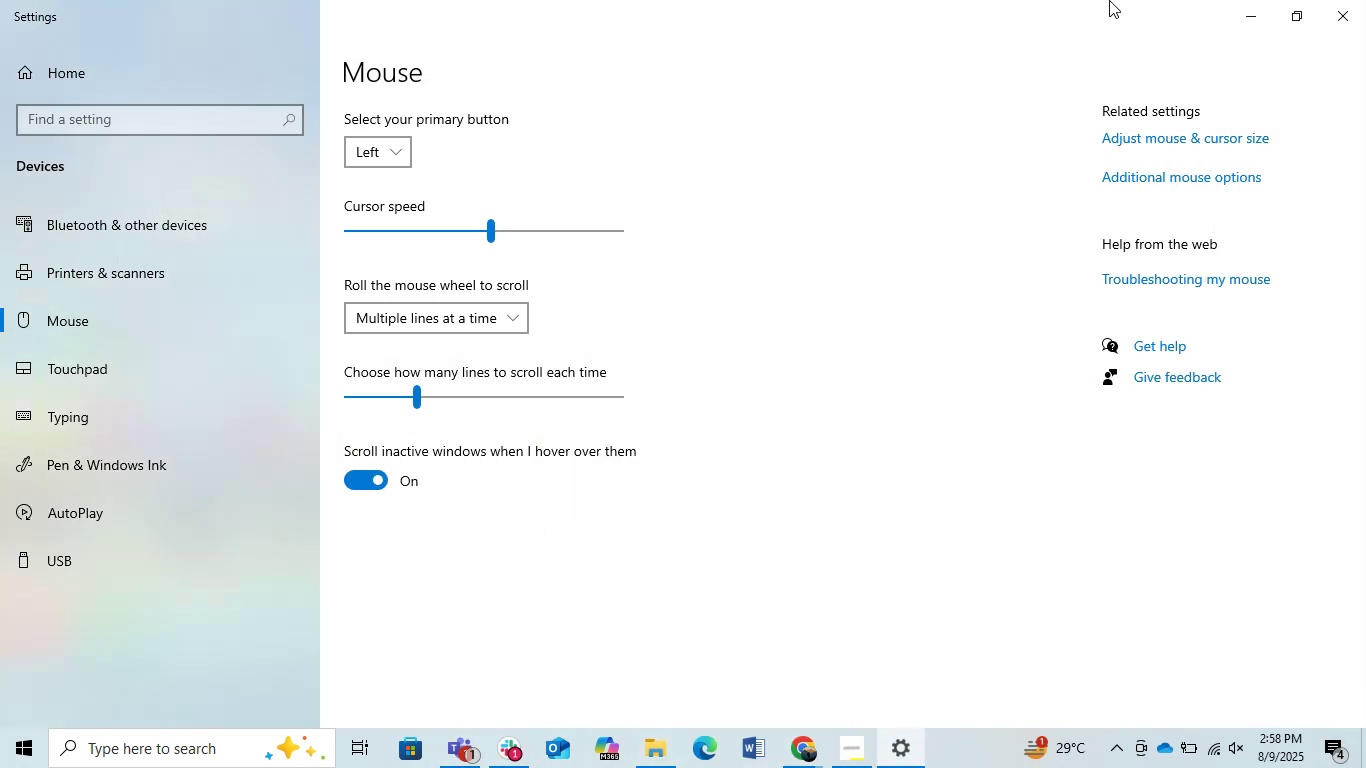 
left_click([1334, 9])
 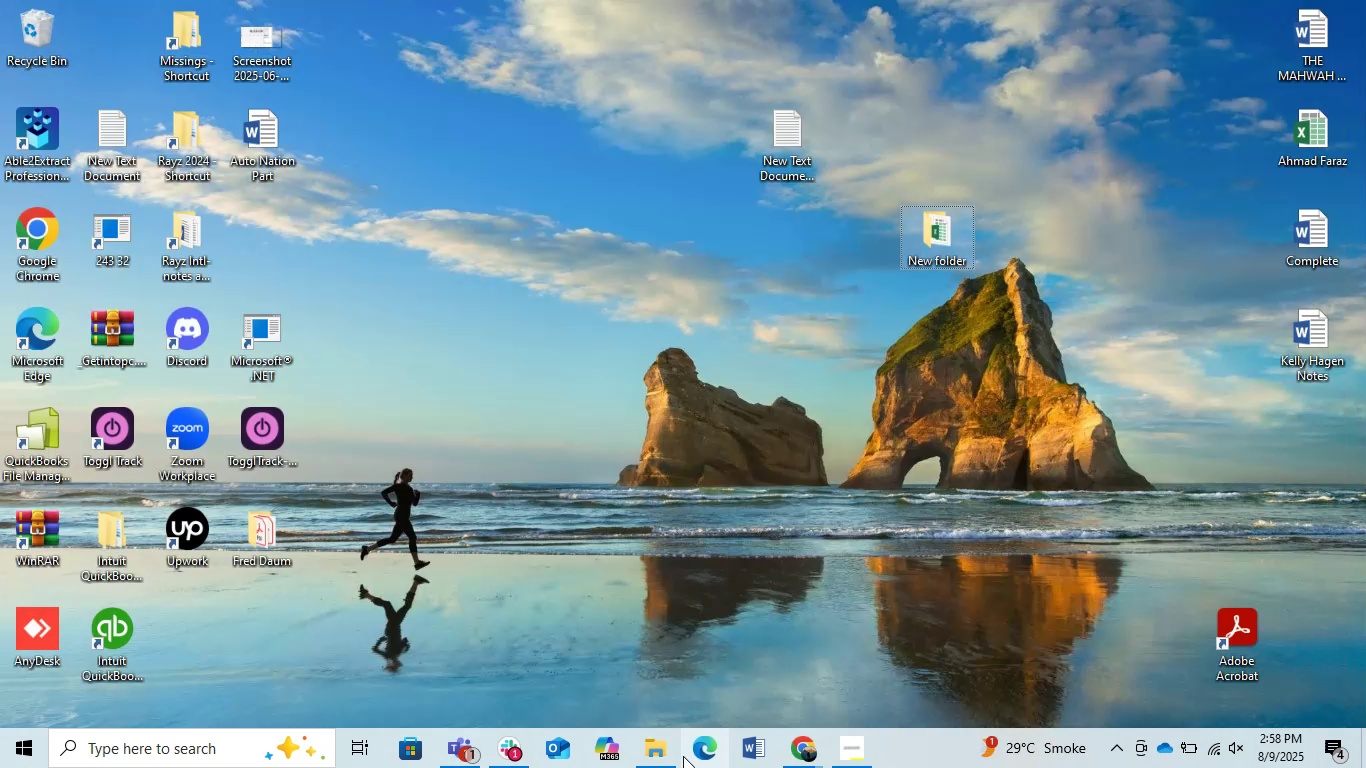 
left_click([636, 744])
 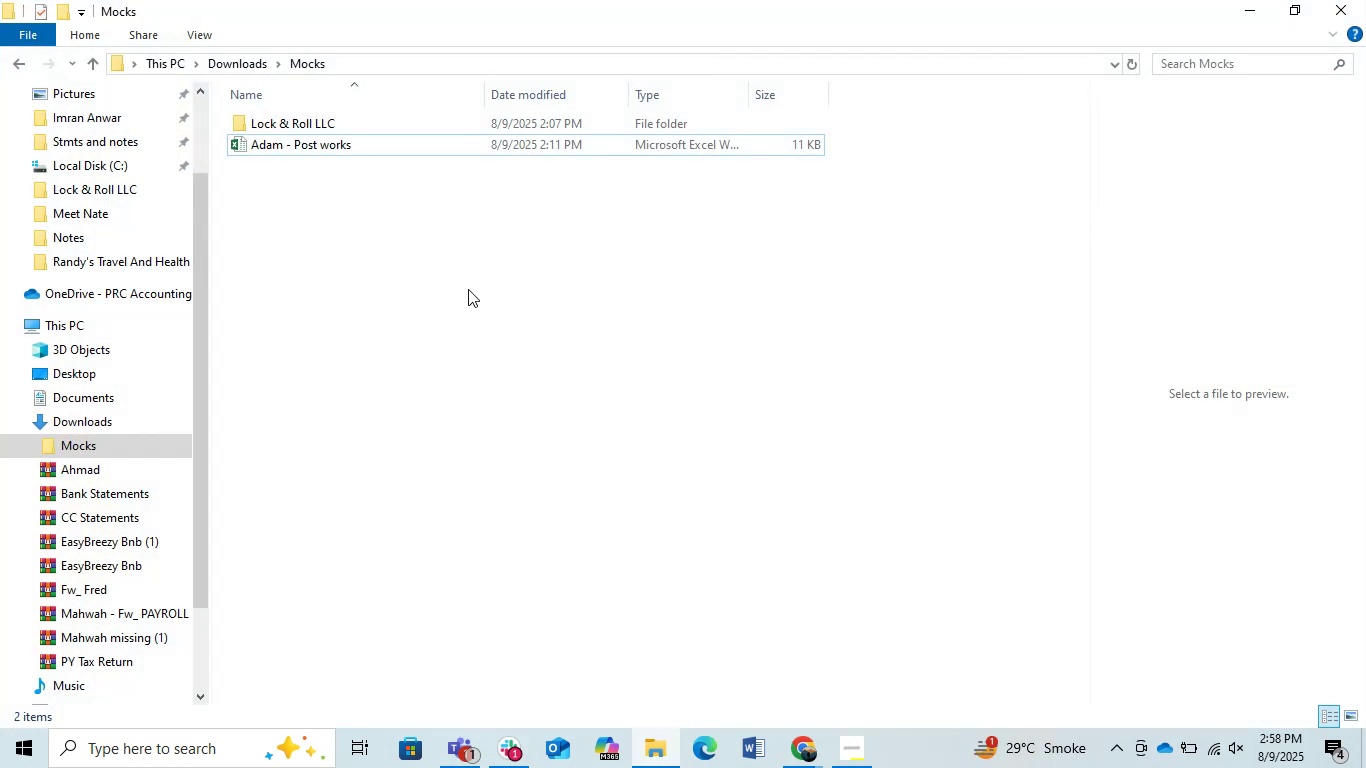 
left_click([460, 268])
 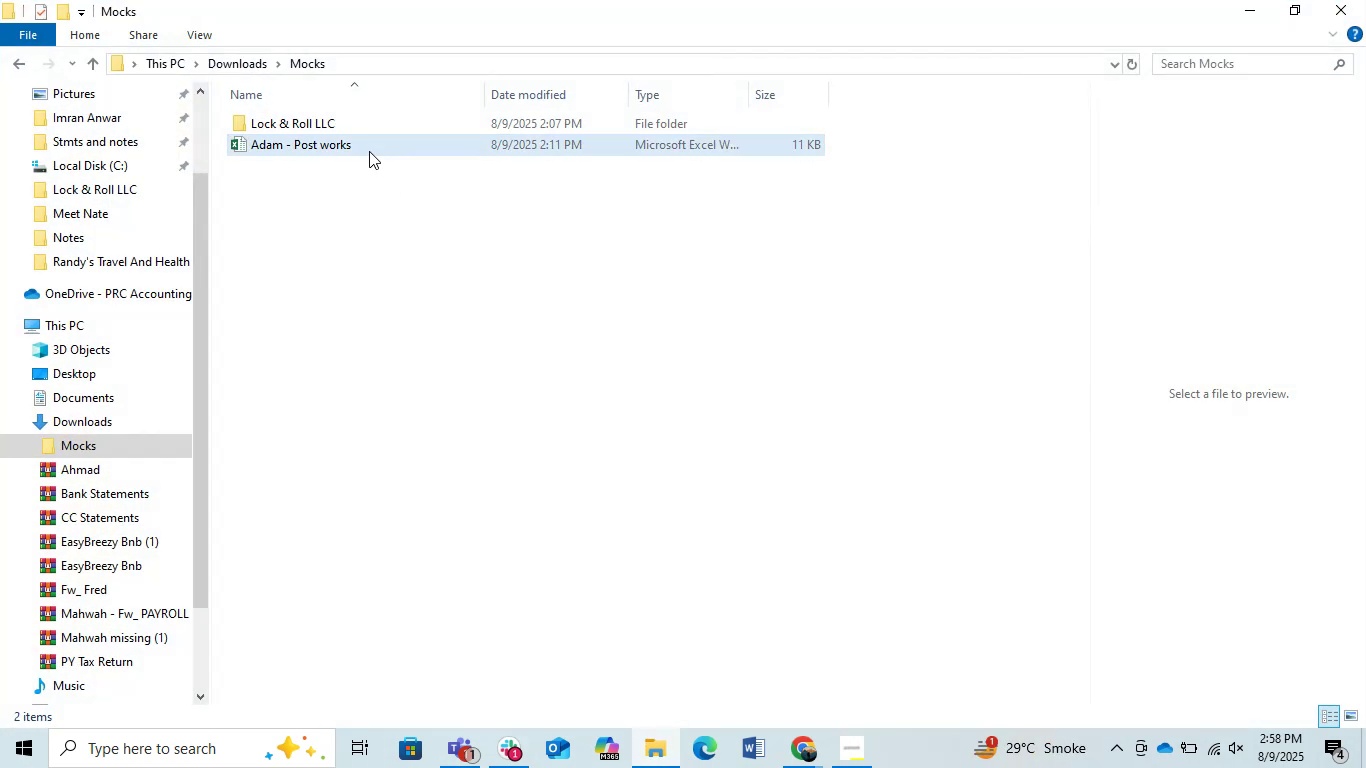 
double_click([369, 151])
 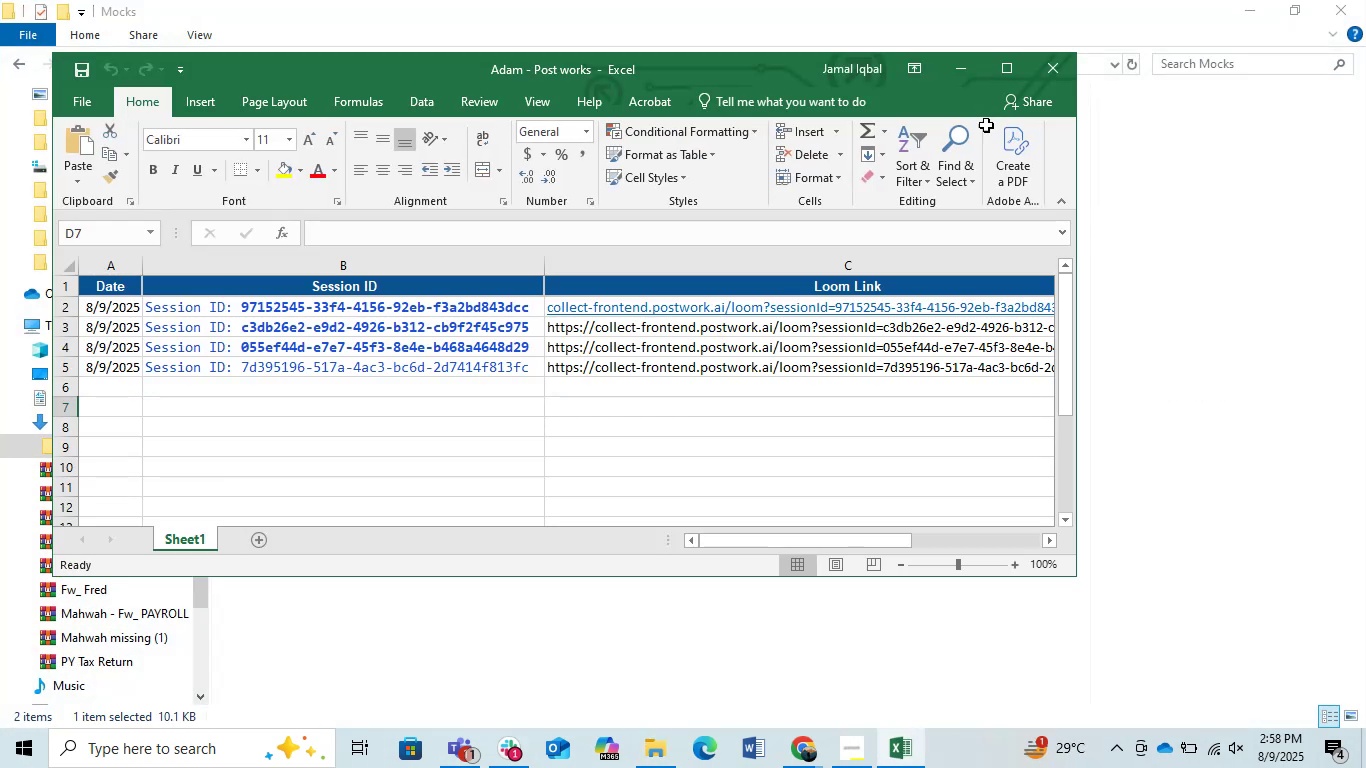 
double_click([1058, 61])
 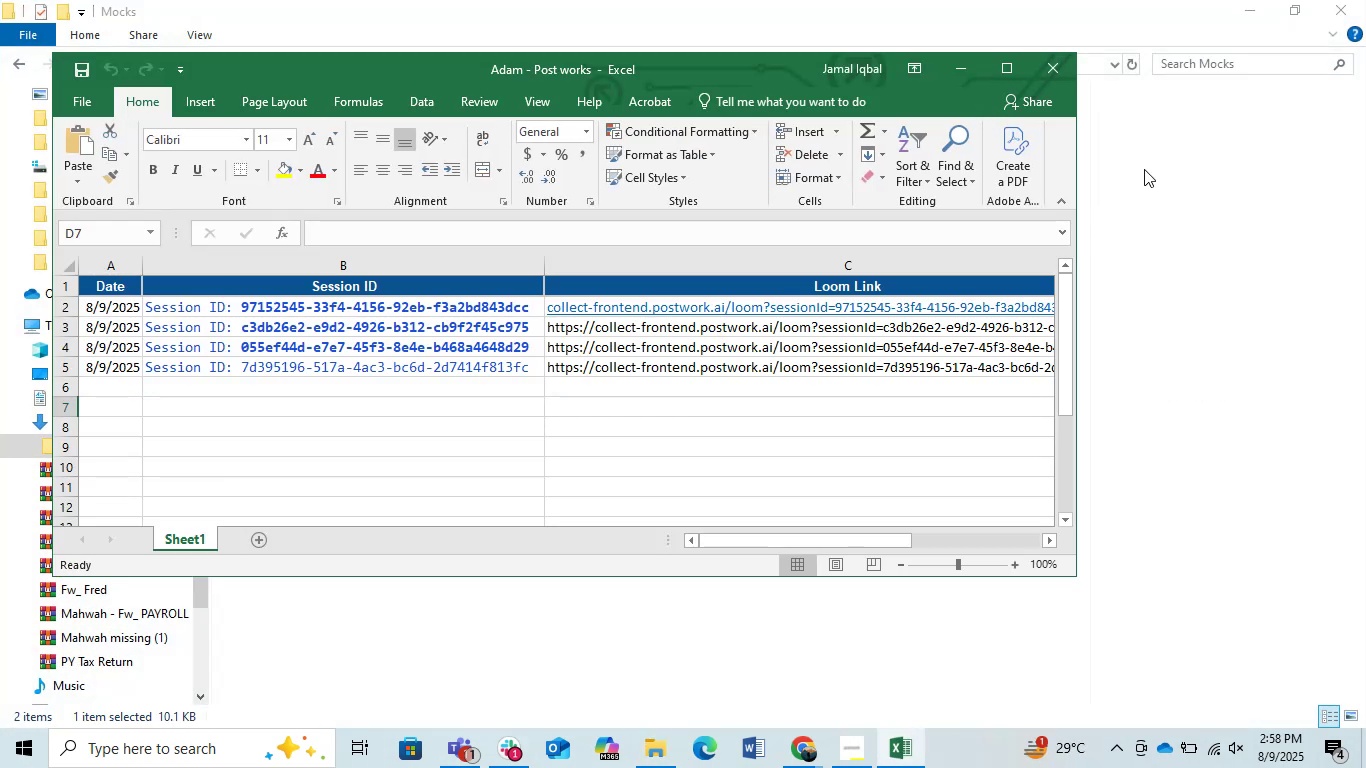 
left_click([1144, 169])
 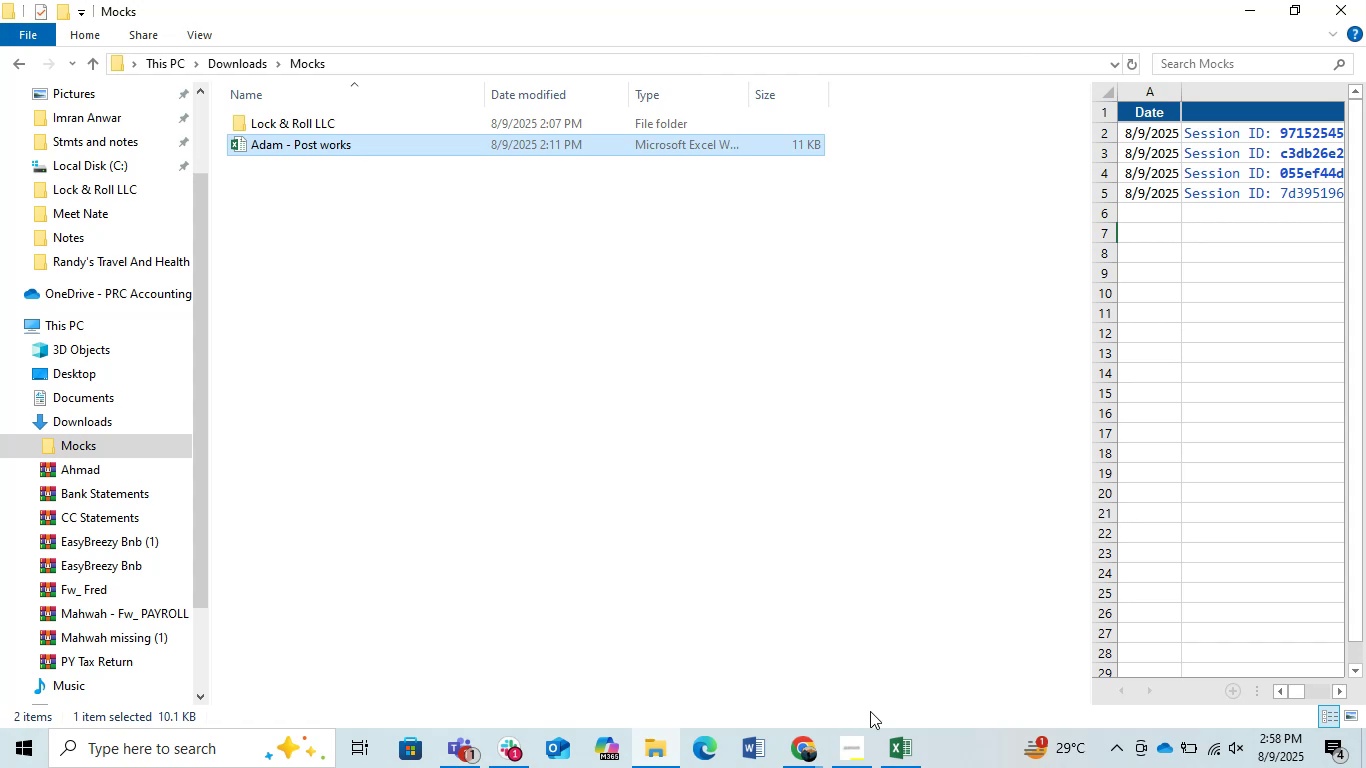 
left_click([904, 740])
 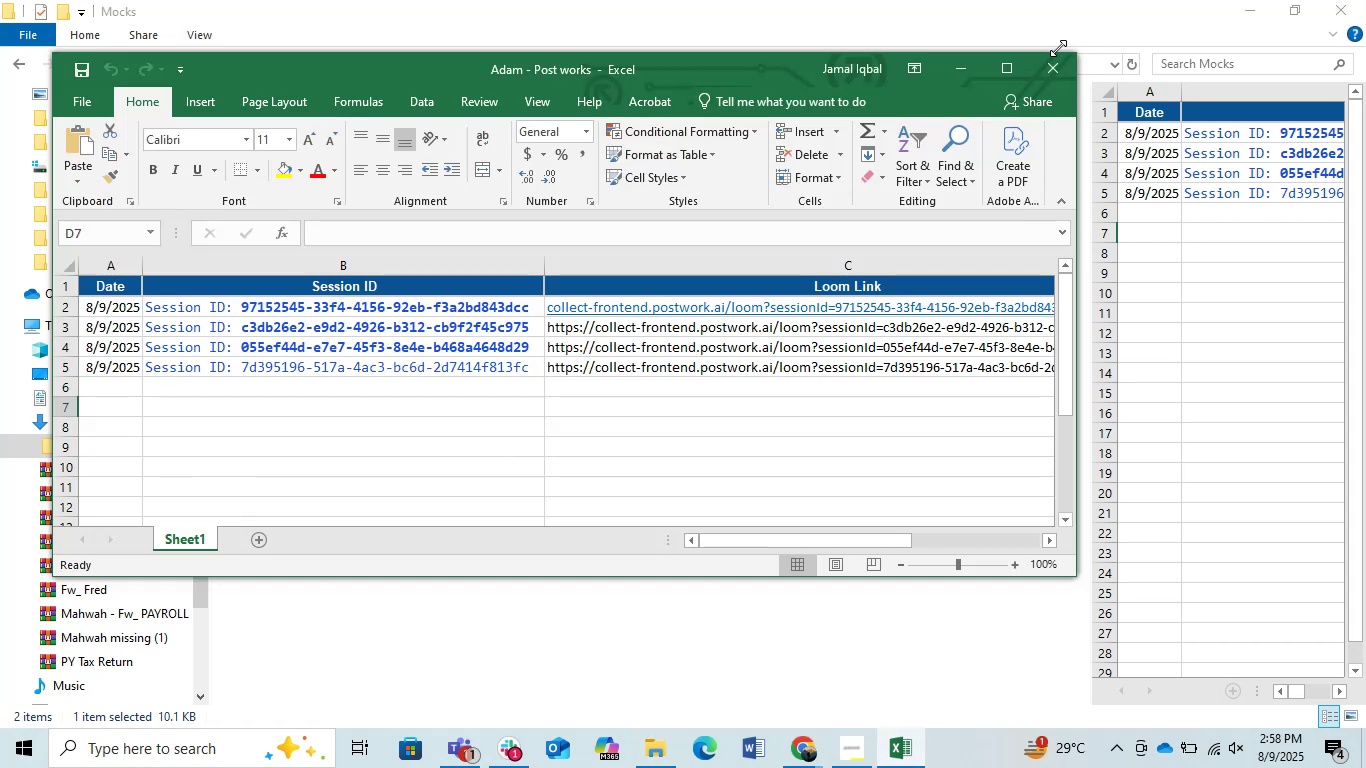 
left_click([1048, 65])
 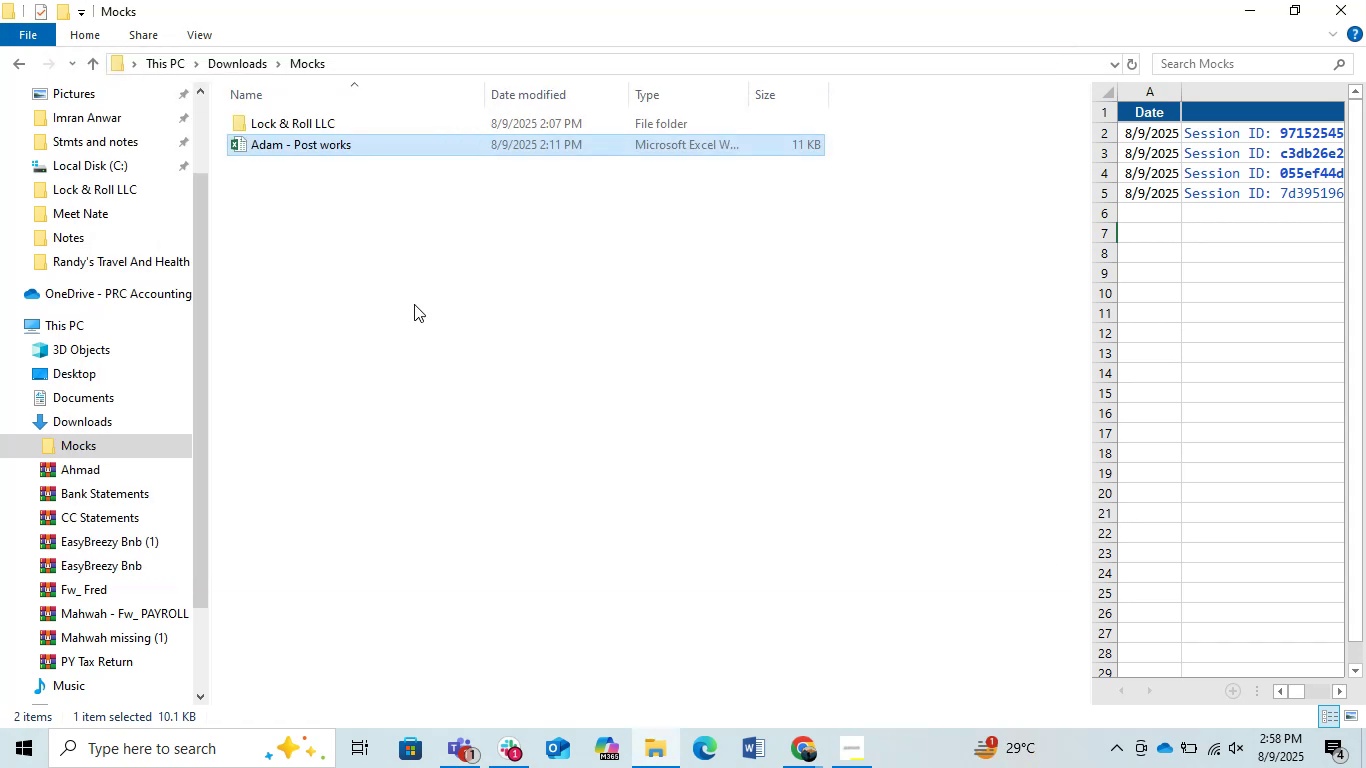 
left_click([404, 296])
 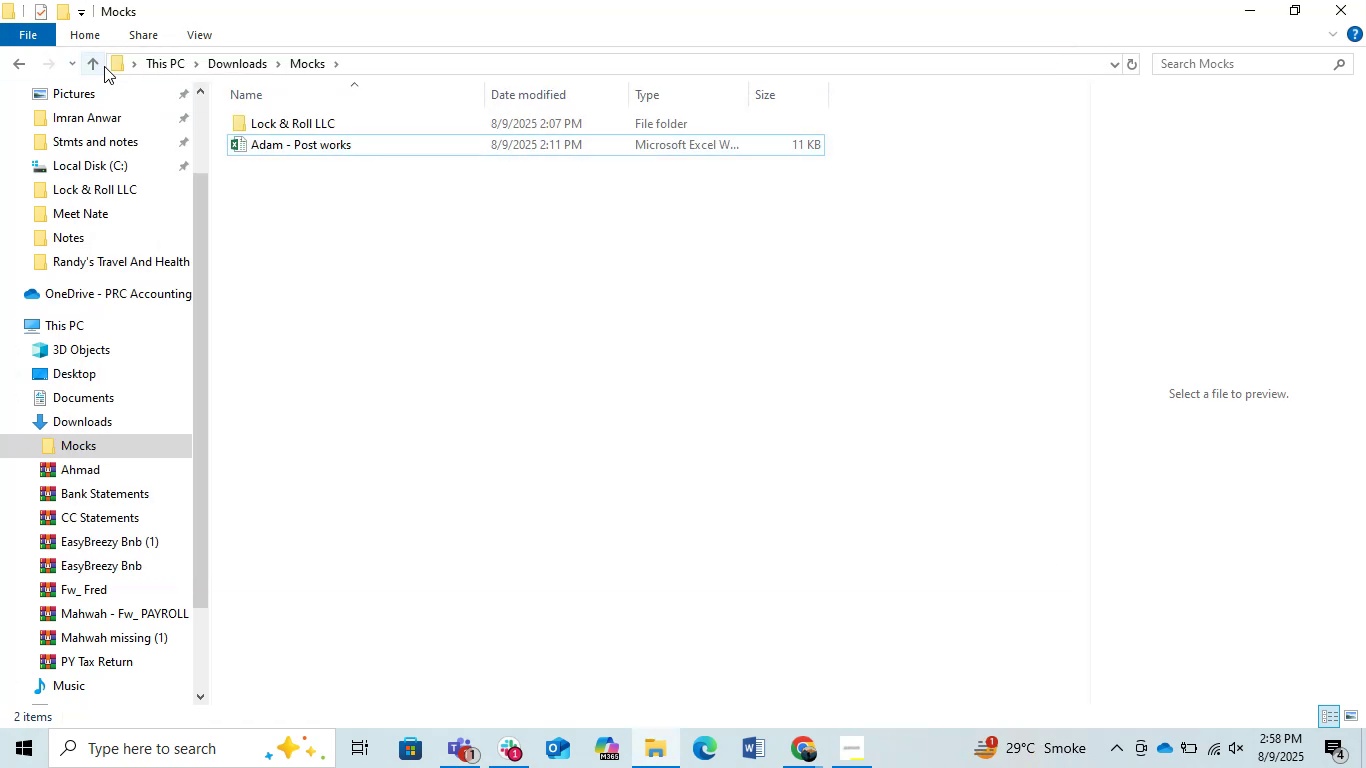 
left_click([89, 64])
 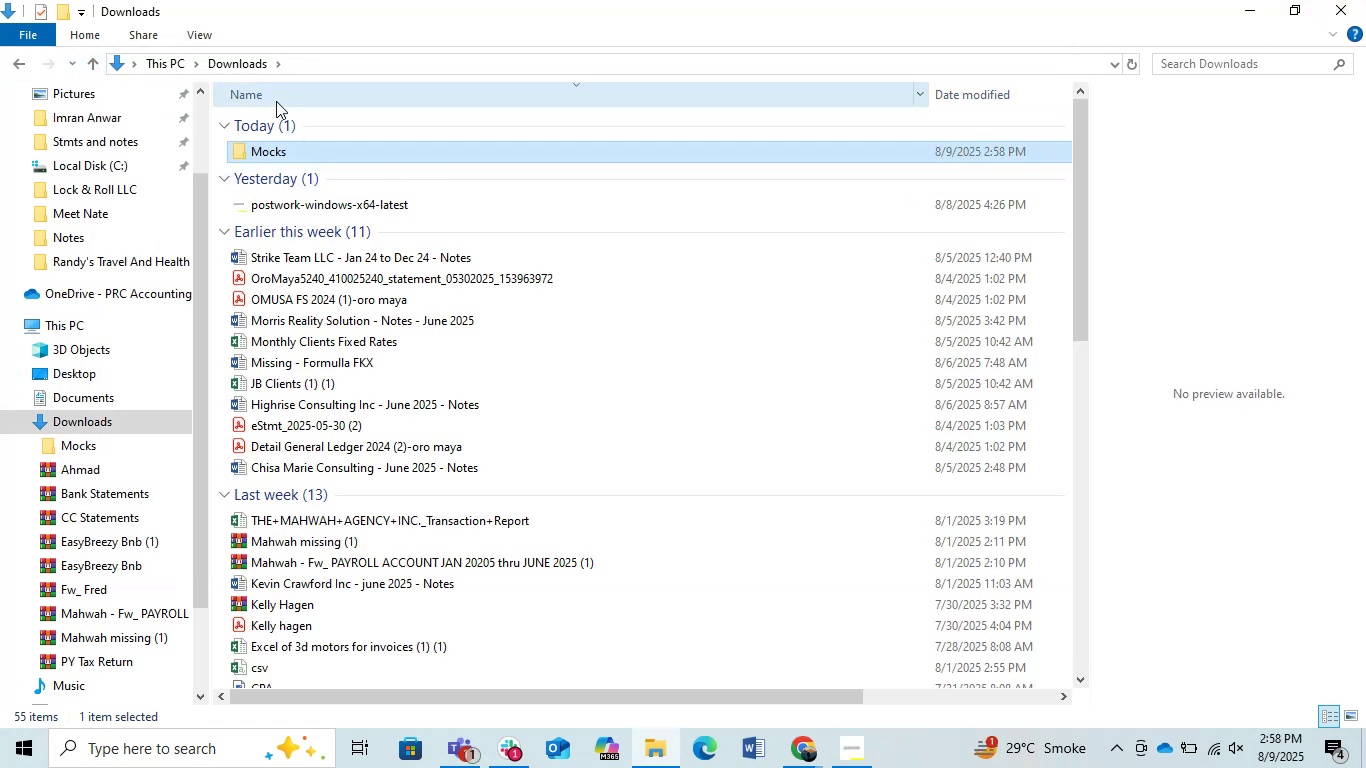 
wait(6.88)
 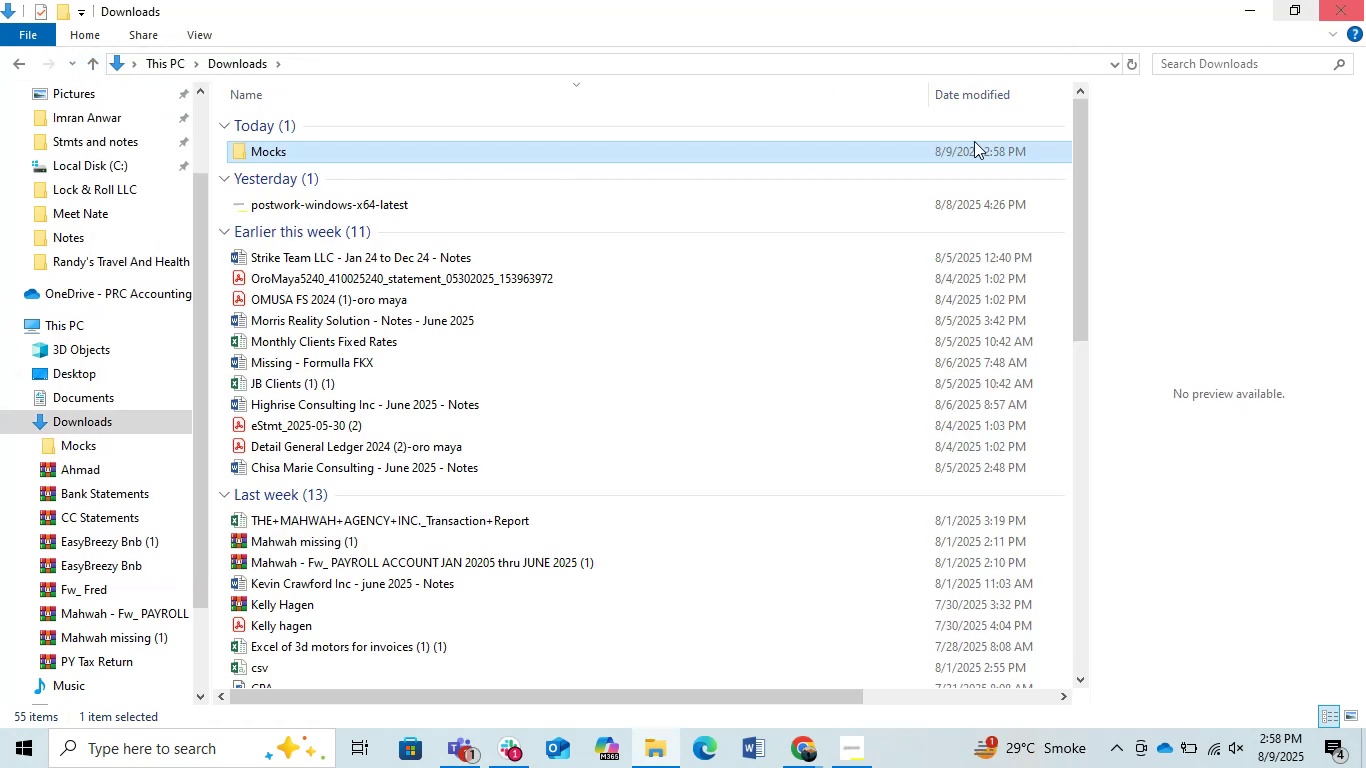 
double_click([269, 146])
 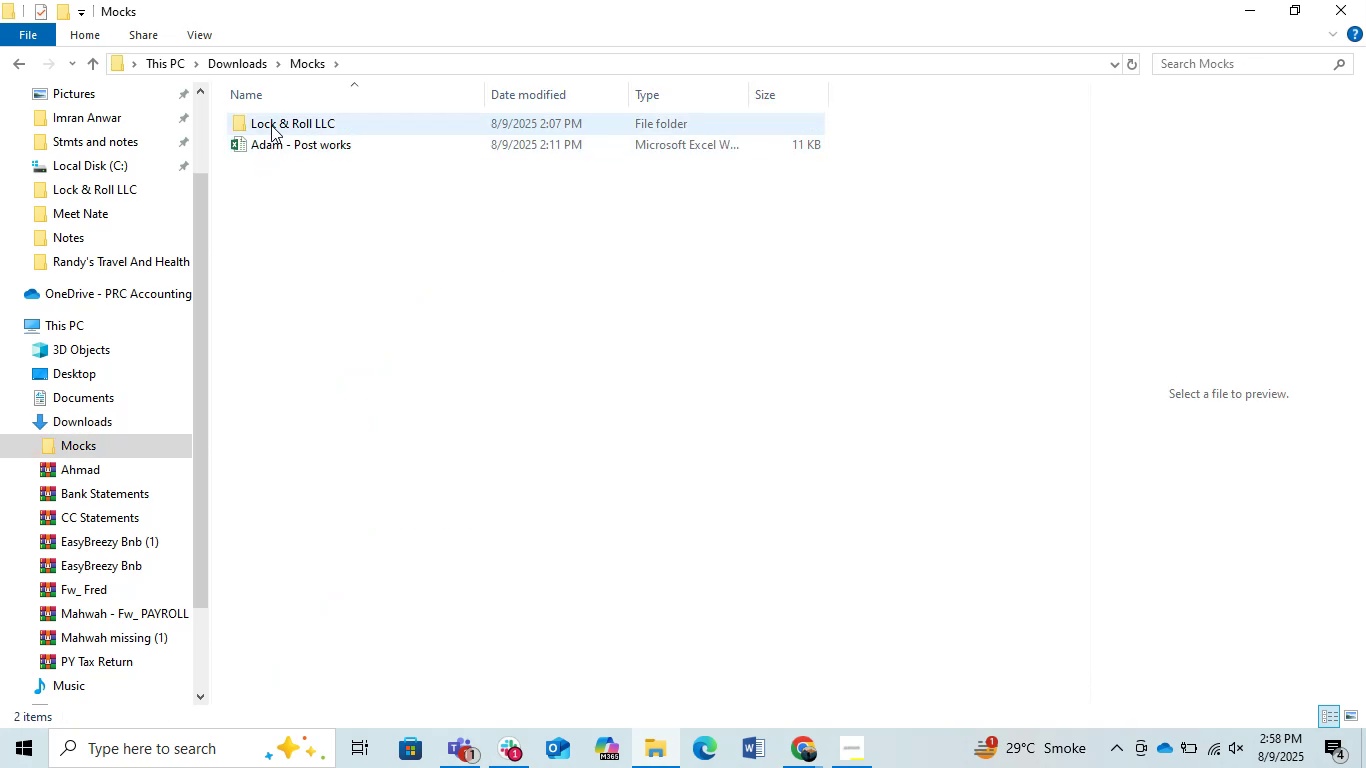 
double_click([271, 125])
 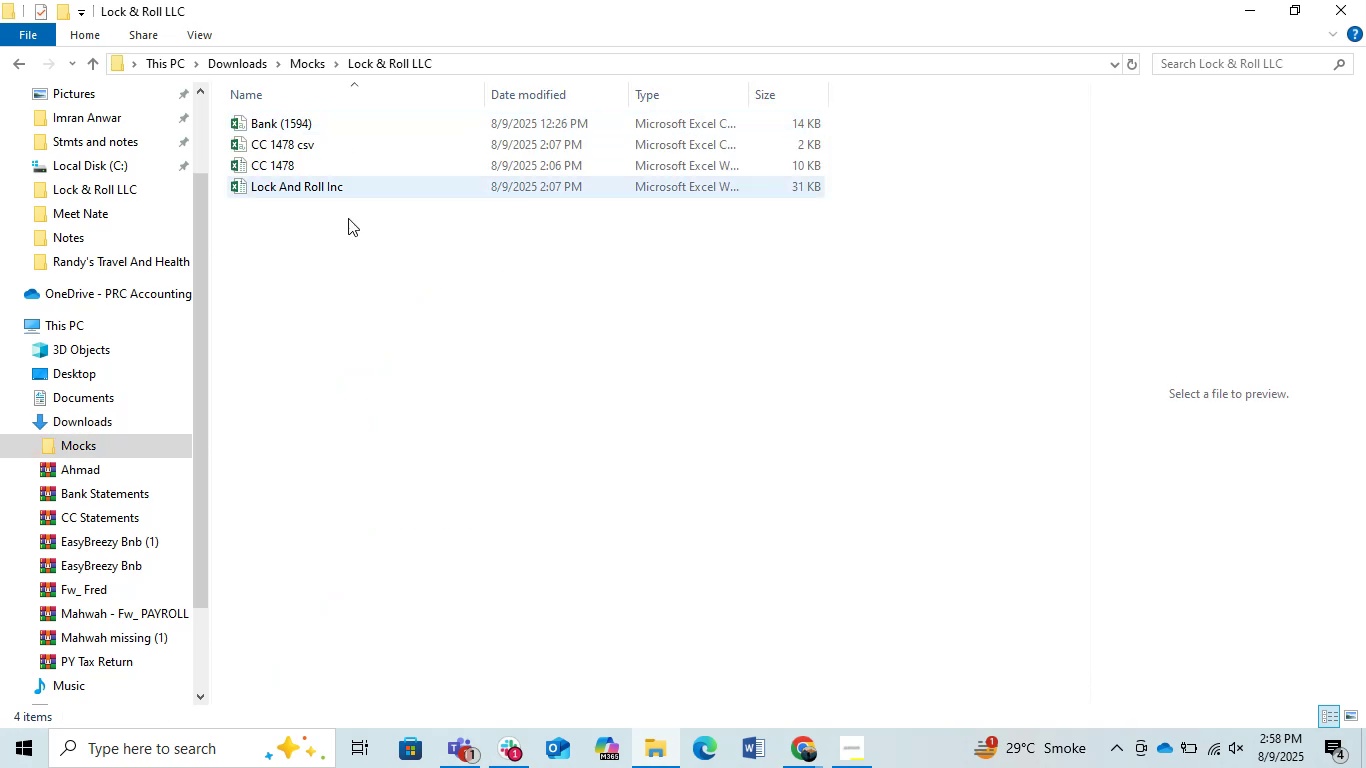 
left_click([352, 249])
 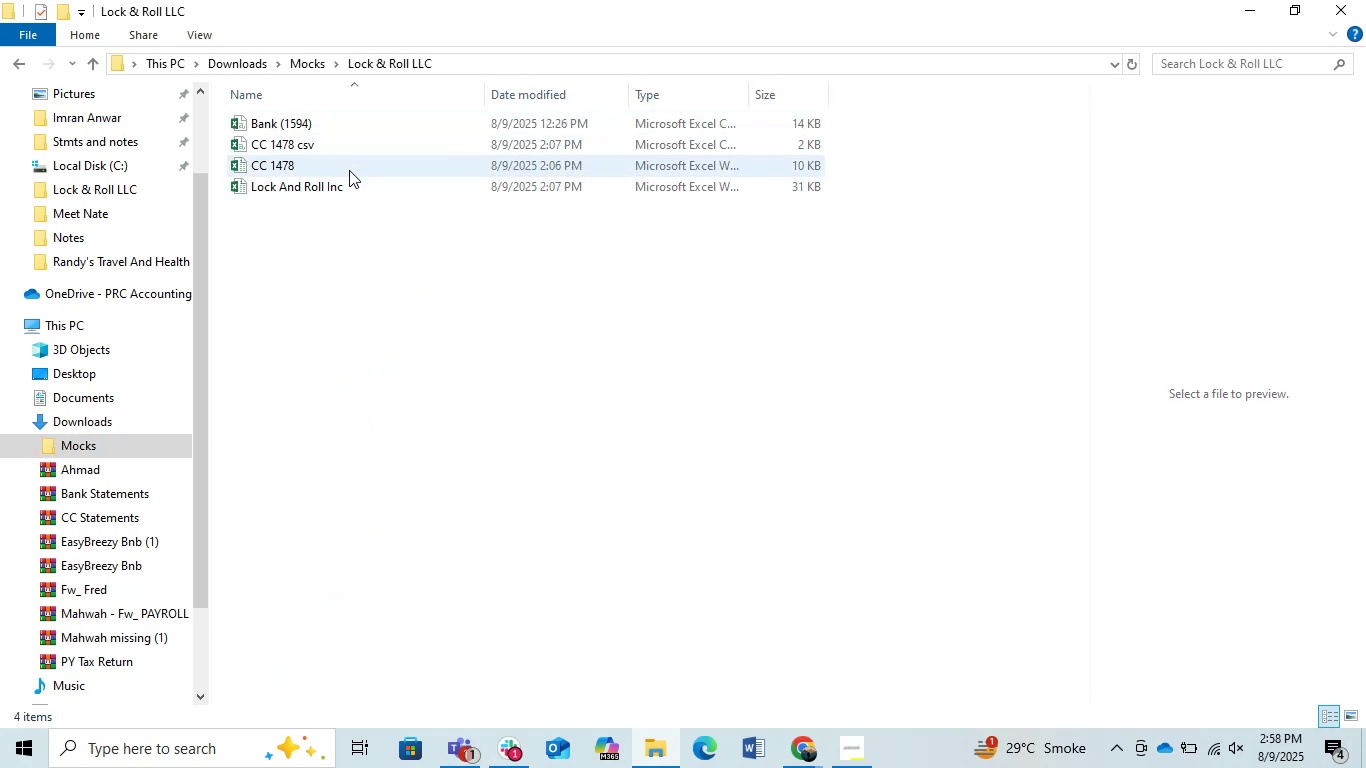 
wait(7.26)
 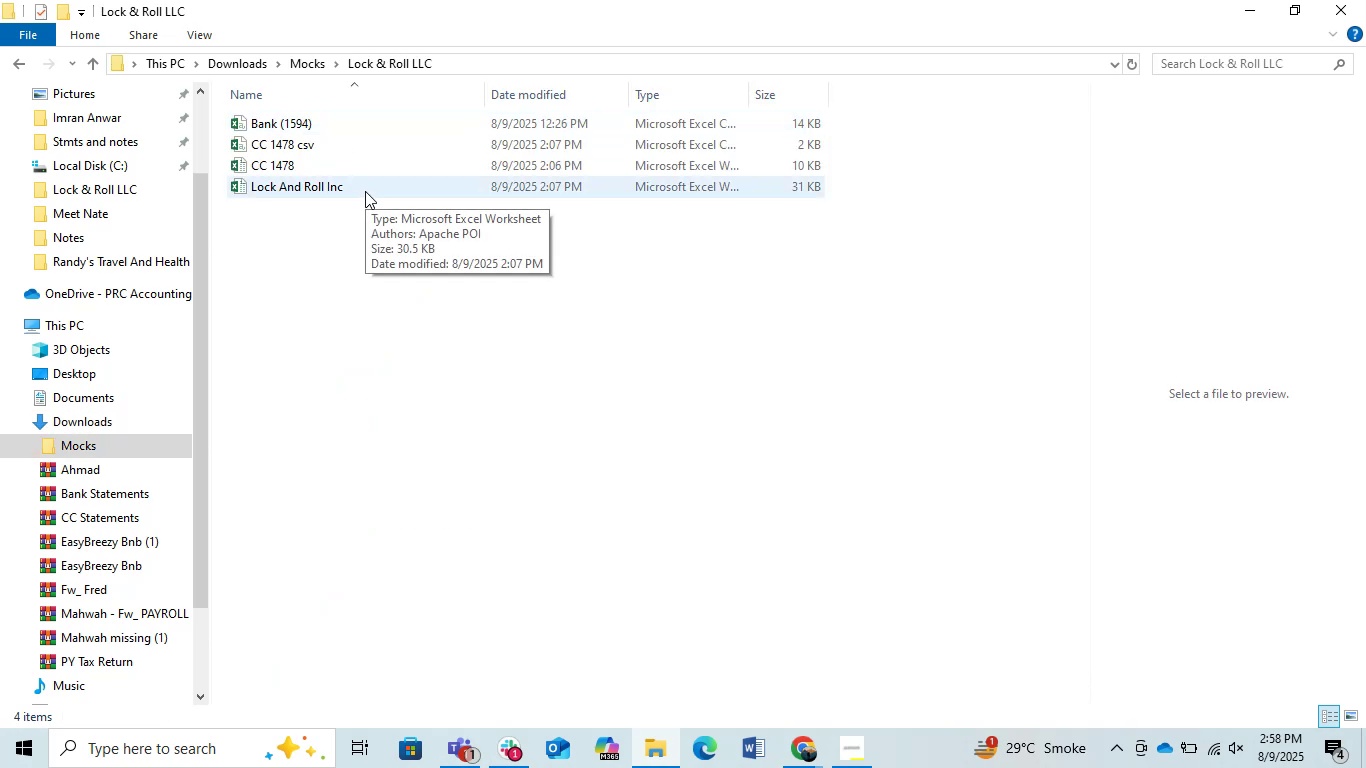 
double_click([371, 183])
 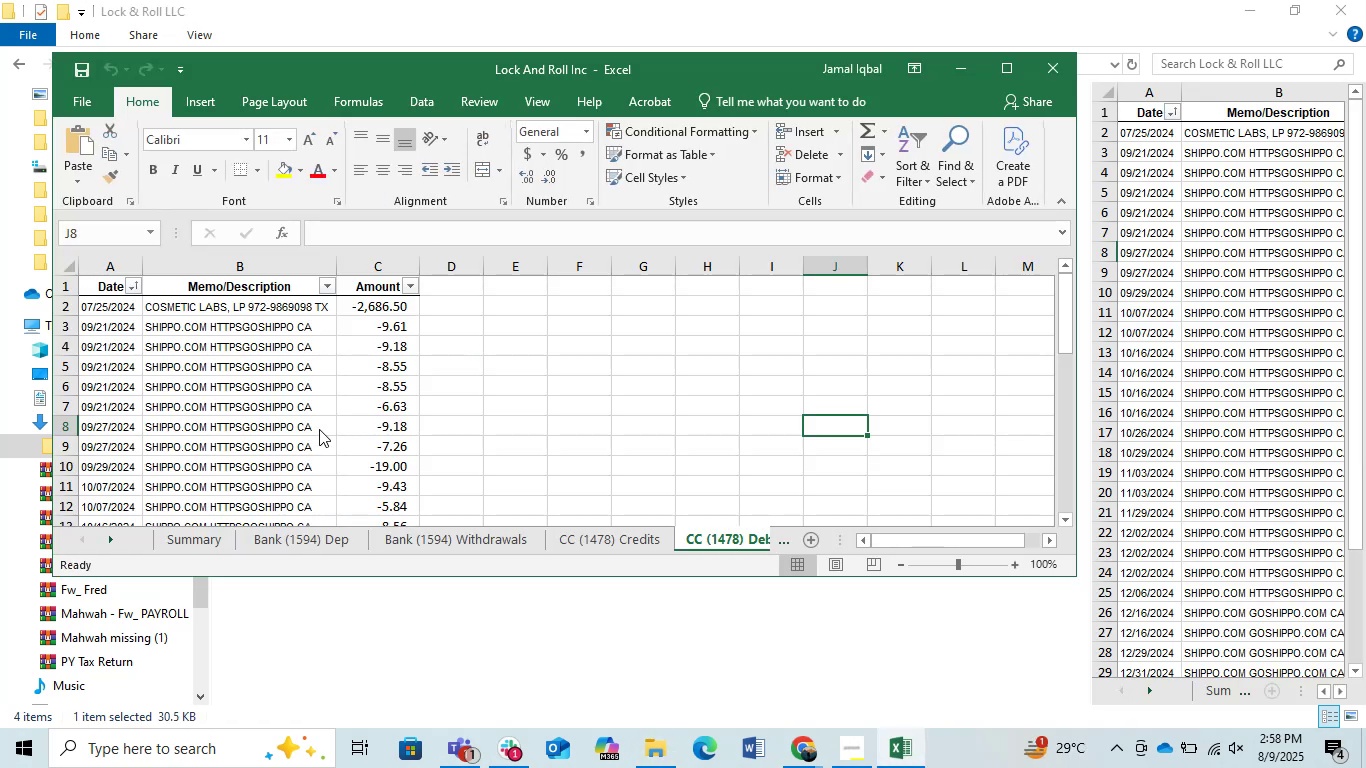 
double_click([208, 542])
 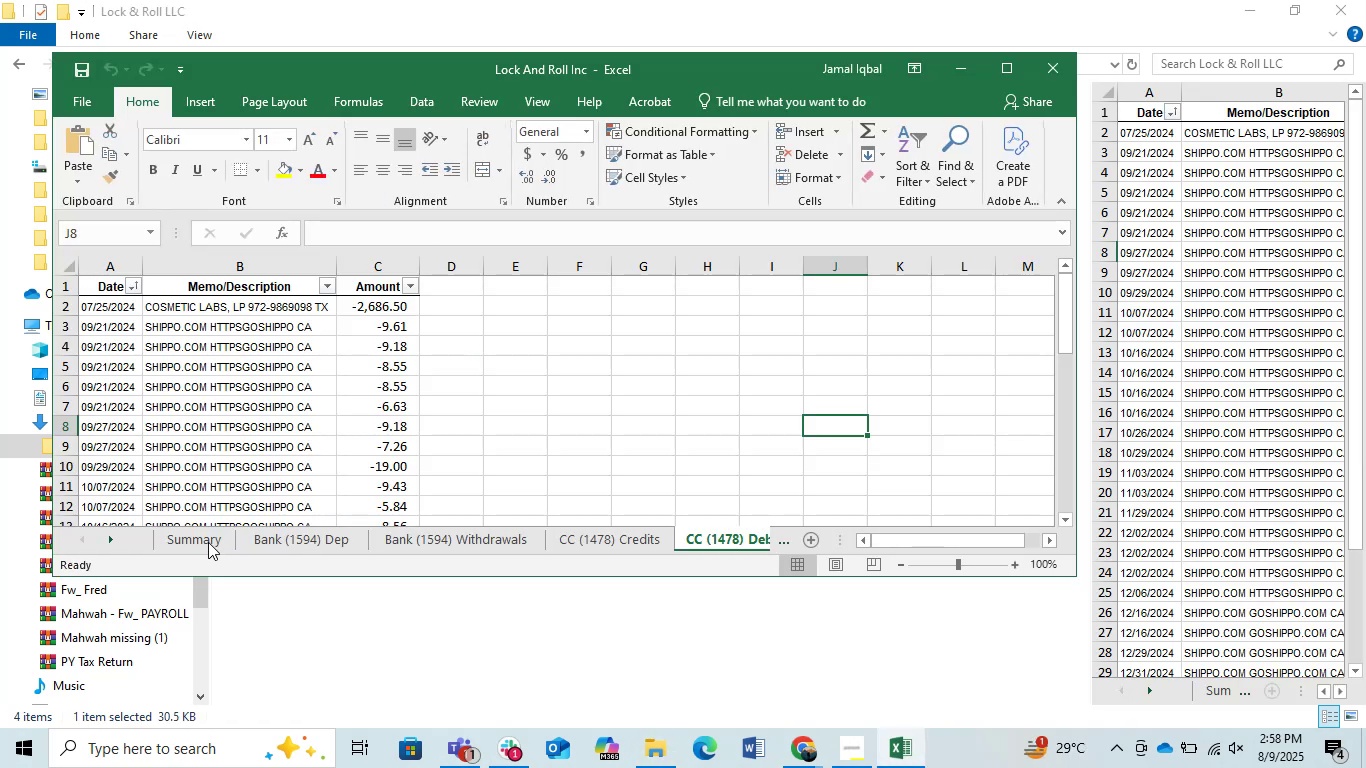 
left_click([208, 542])
 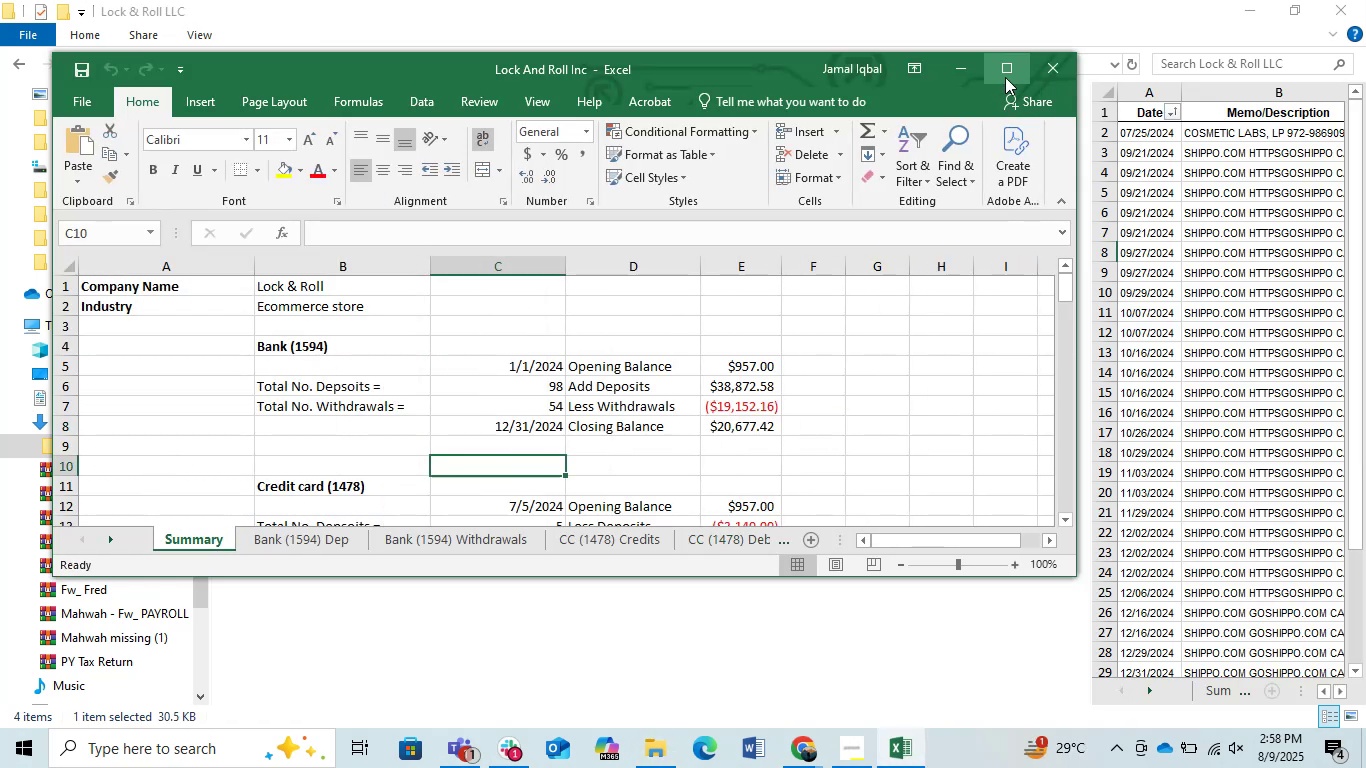 
left_click([1005, 77])
 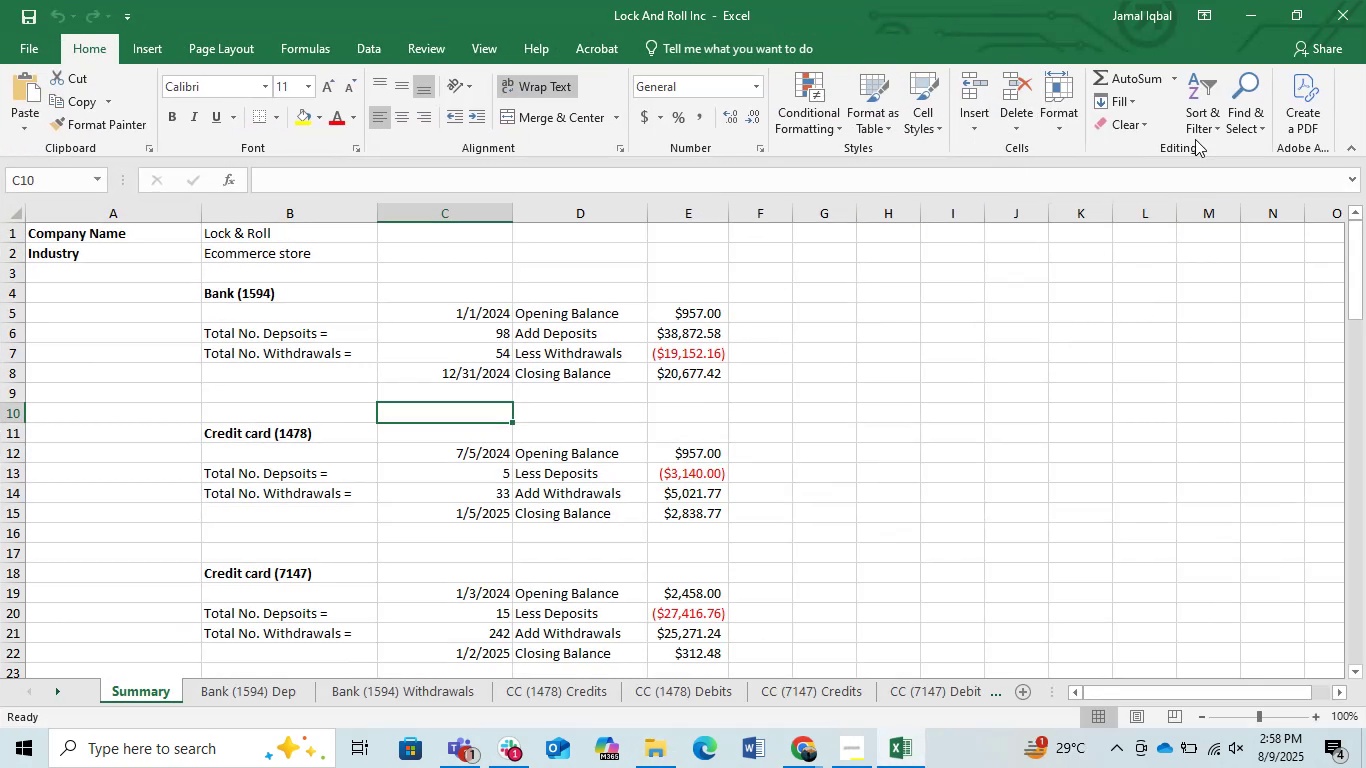 
left_click([1258, 4])
 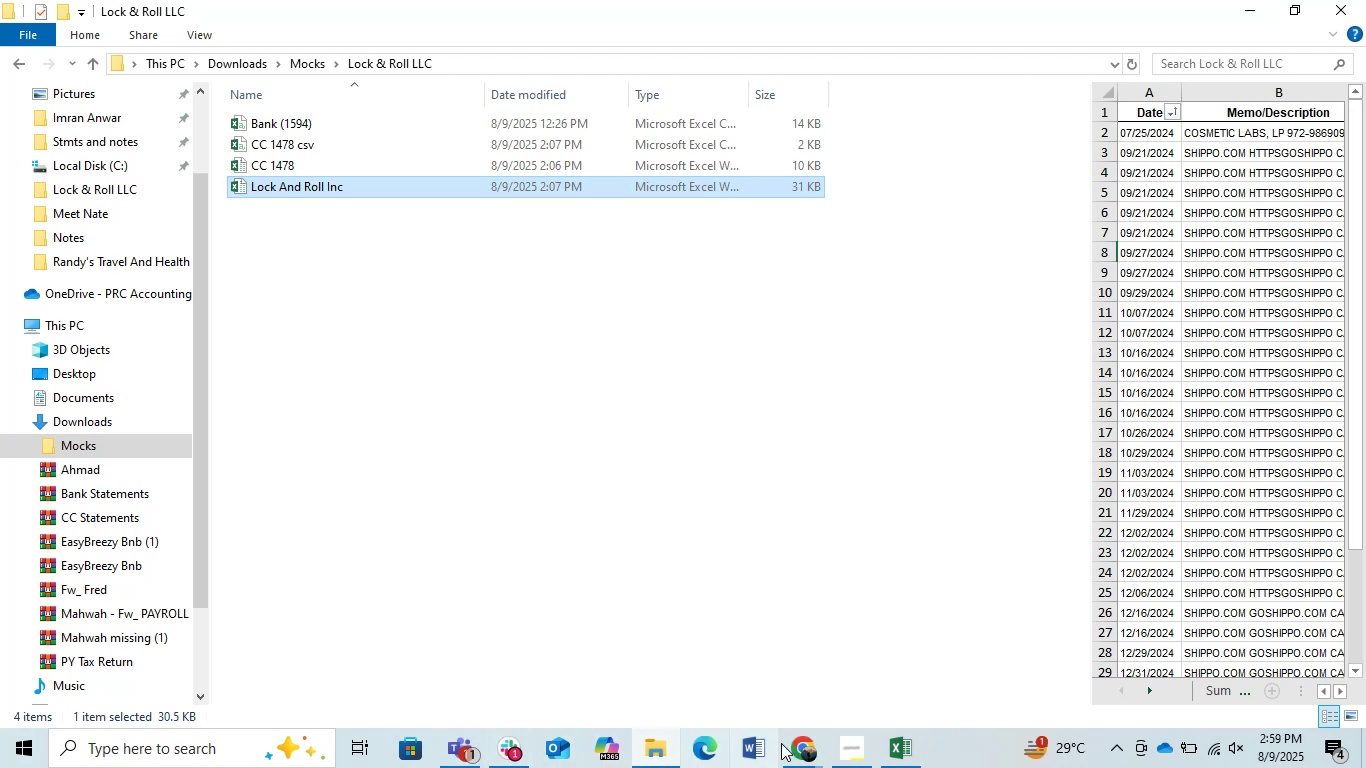 
left_click([808, 748])
 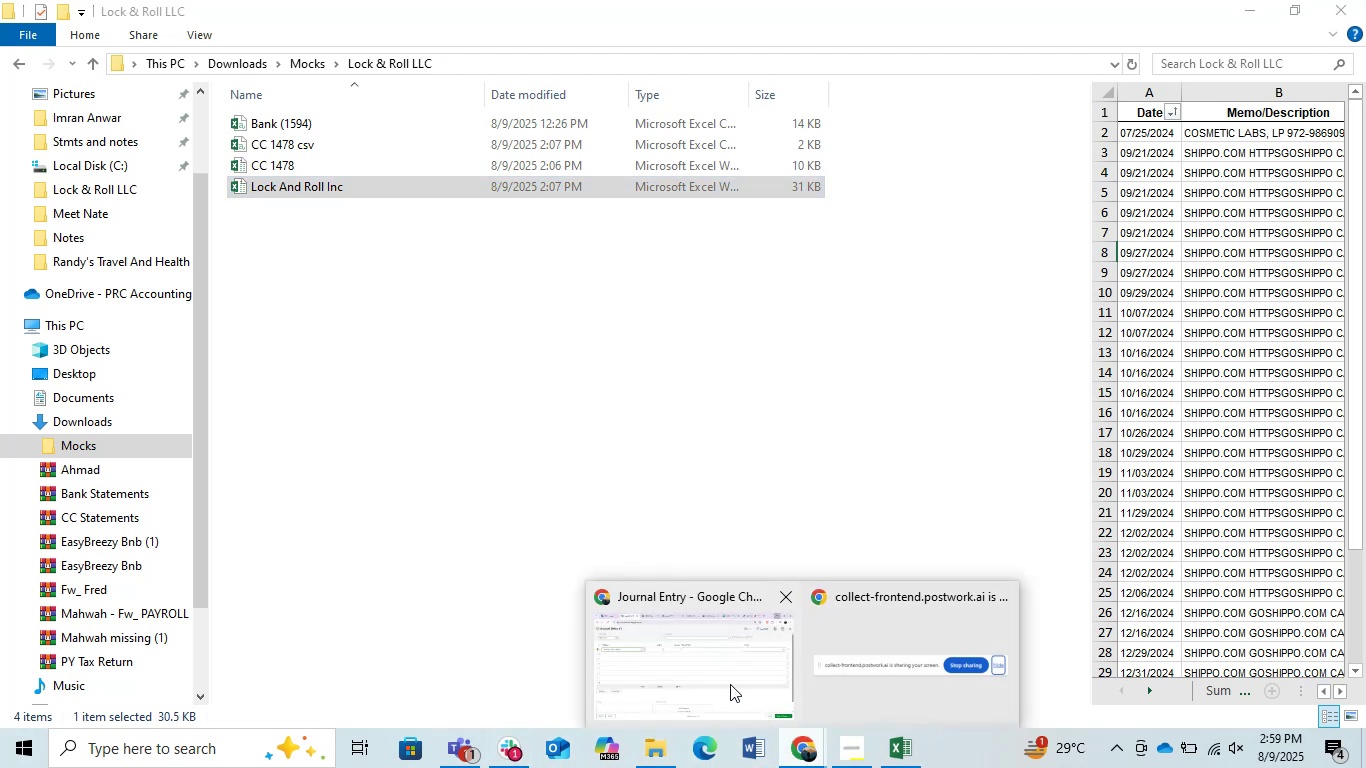 
left_click([730, 684])
 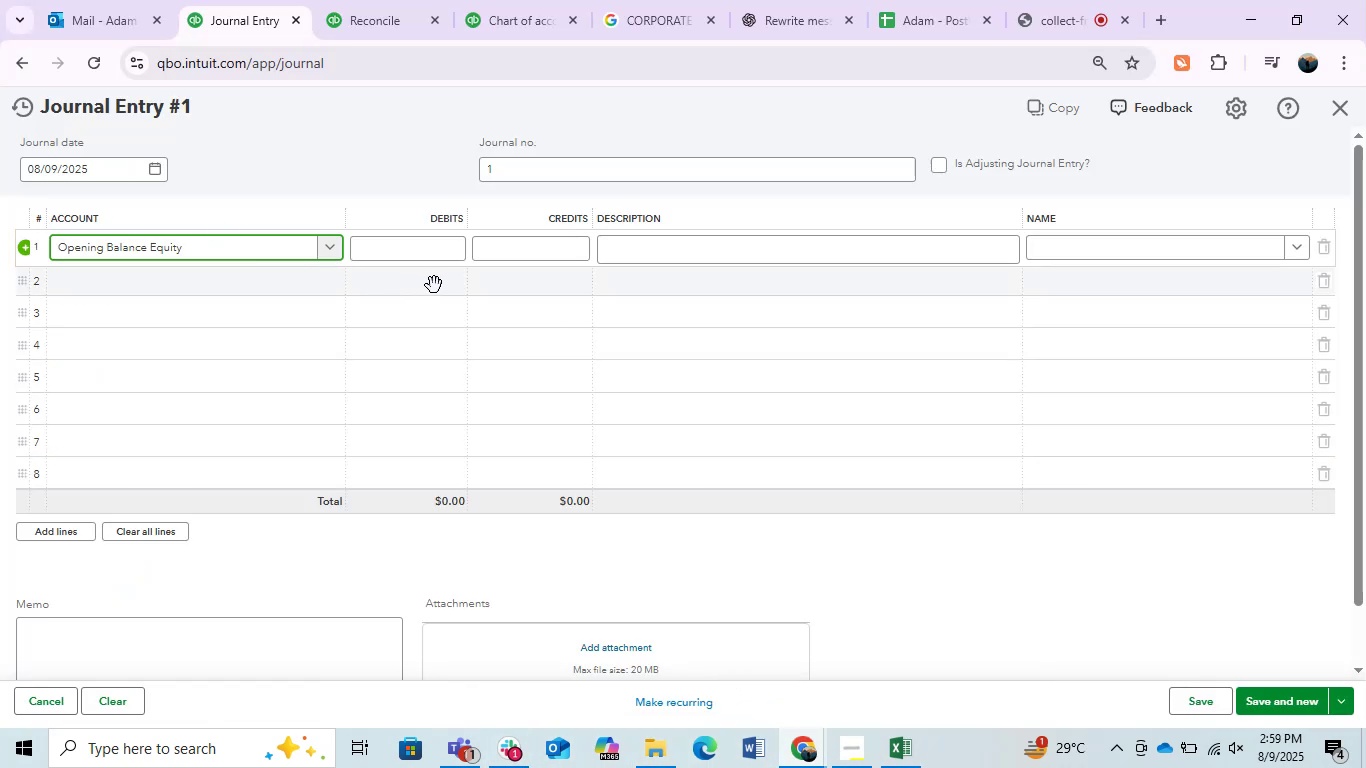 
left_click([448, 249])
 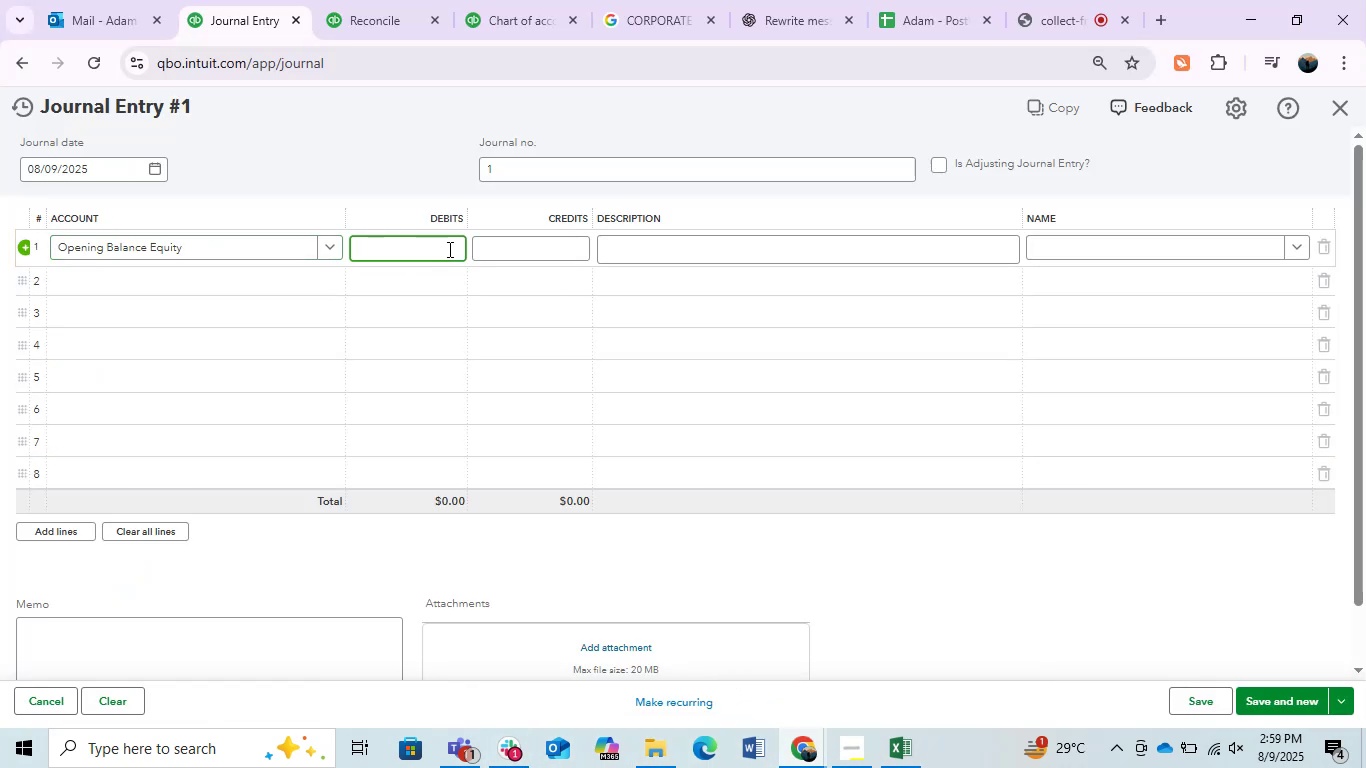 
key(Numpad9)
 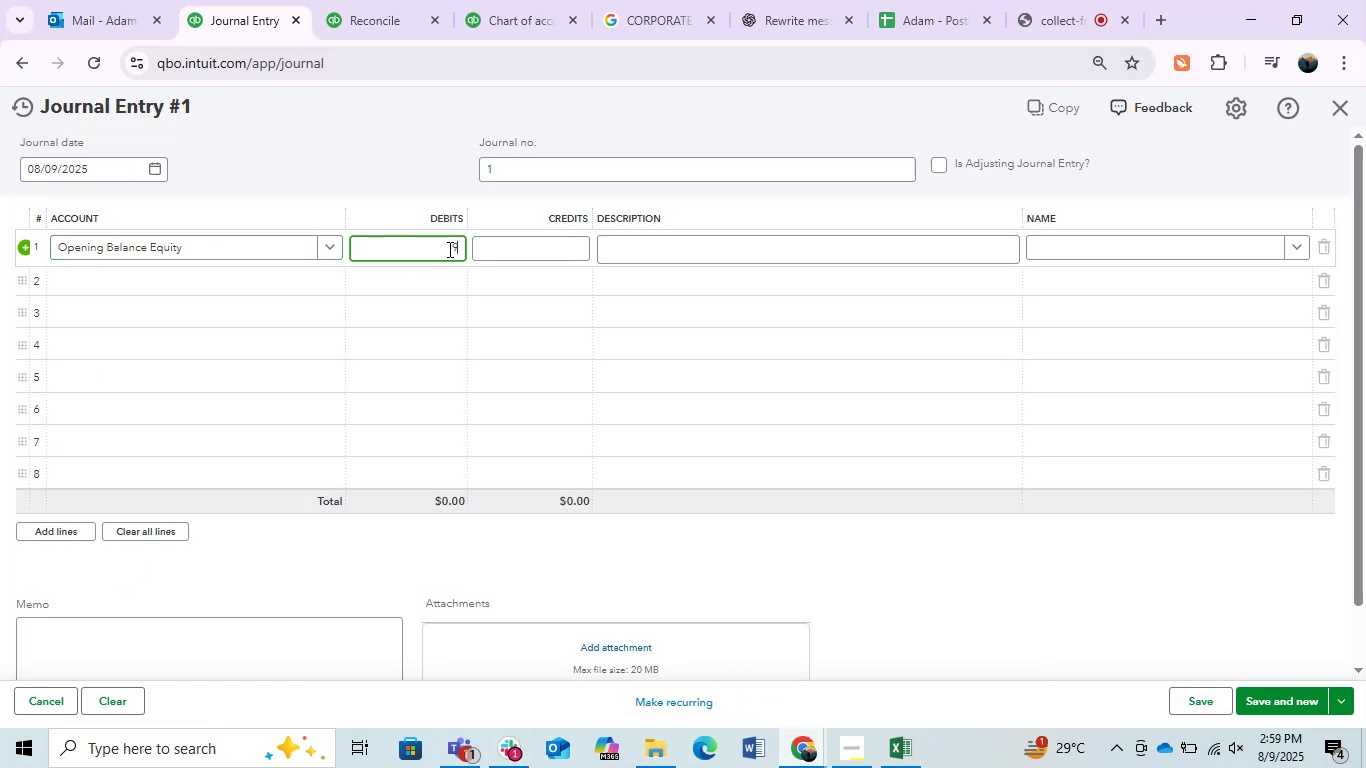 
key(Numpad5)
 